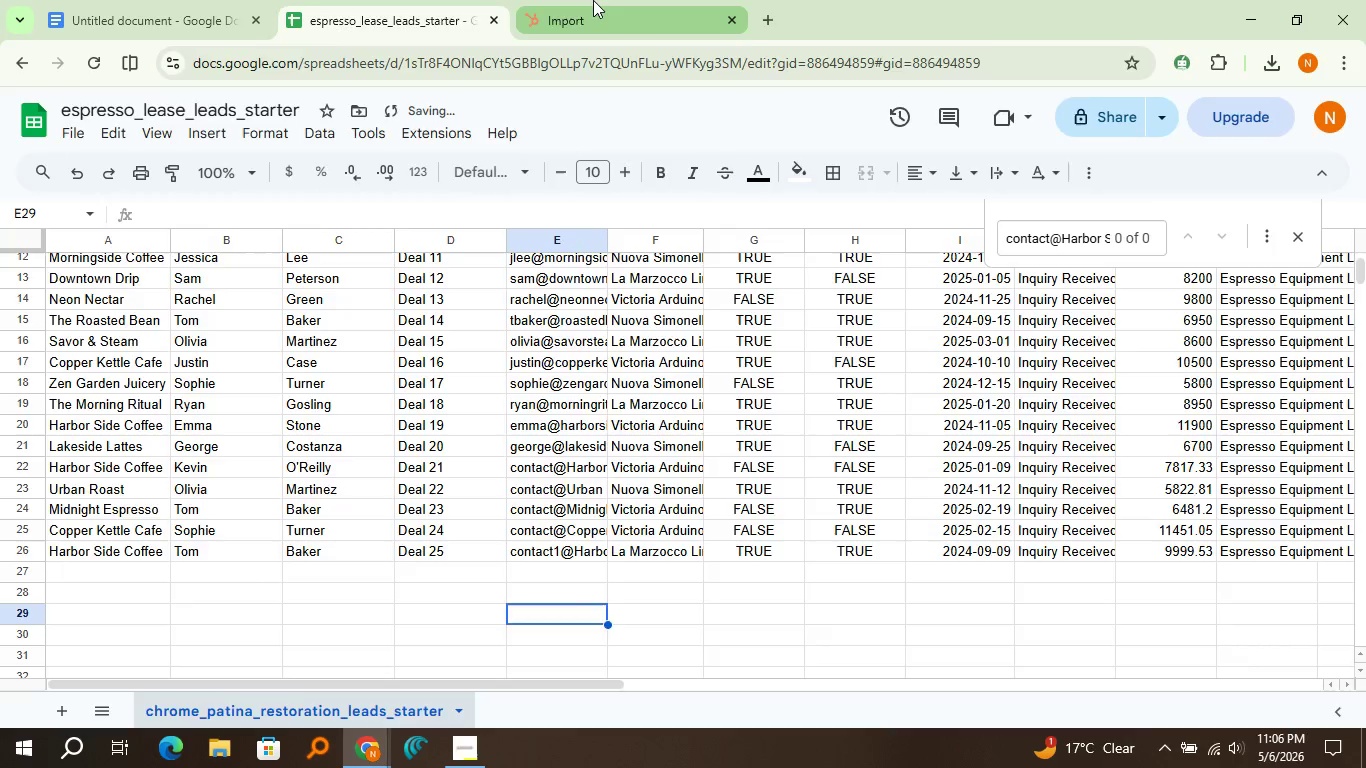 
left_click([593, 0])
 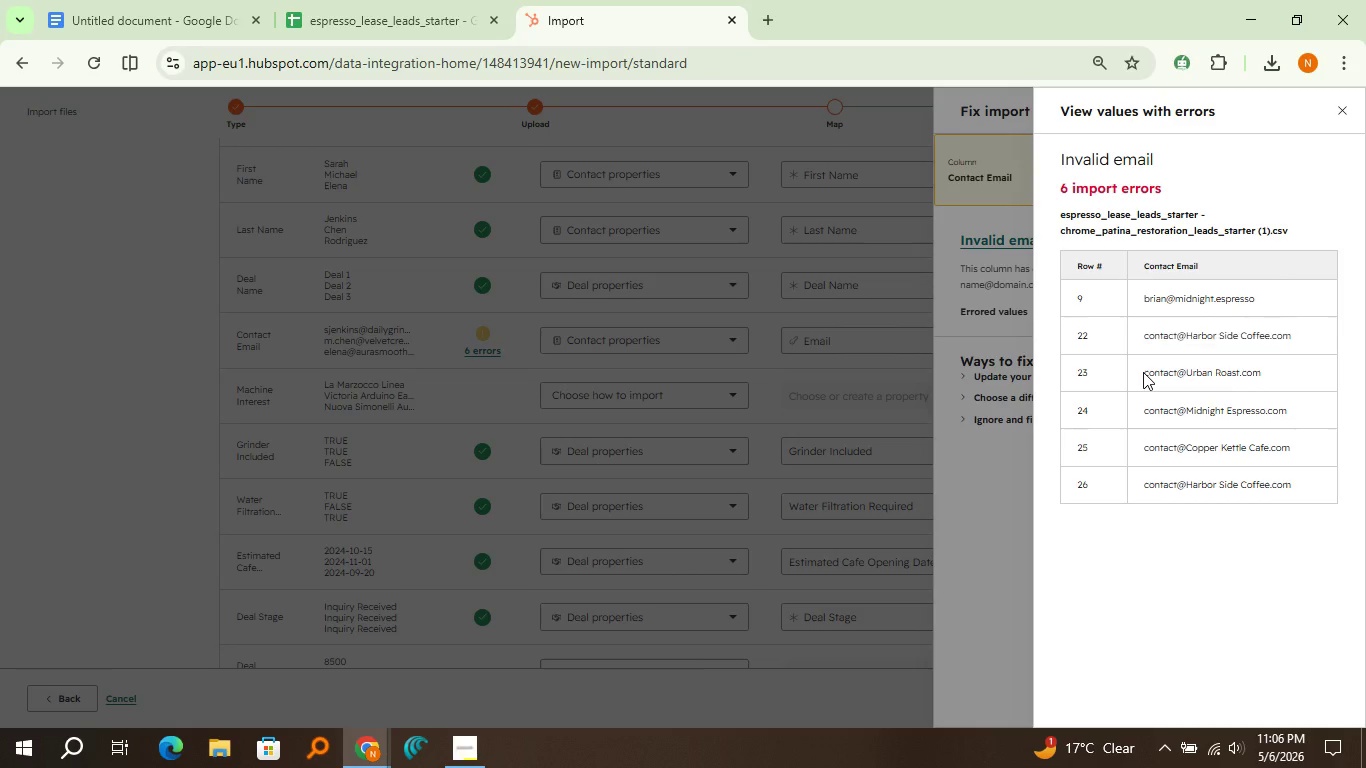 
left_click_drag(start_coordinate=[1143, 372], to_coordinate=[1262, 380])
 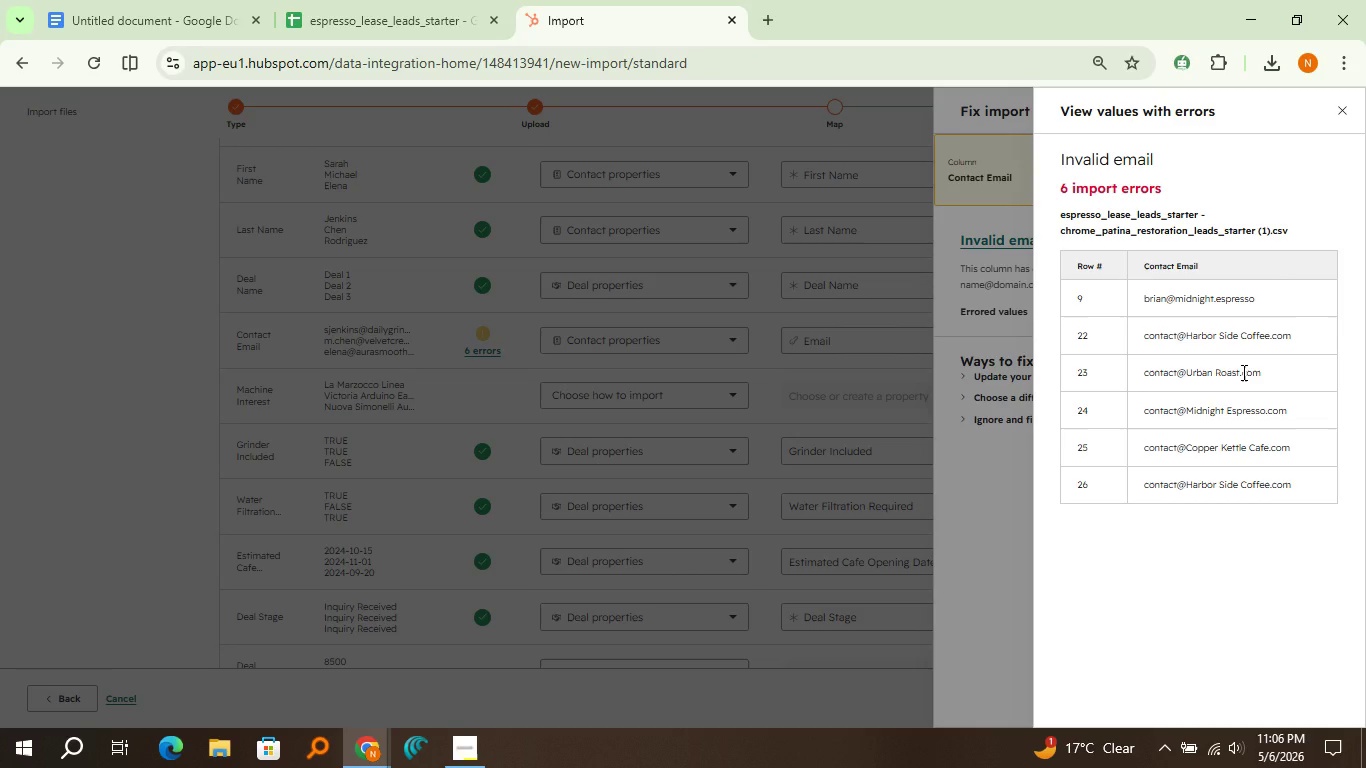 
left_click([1242, 372])
 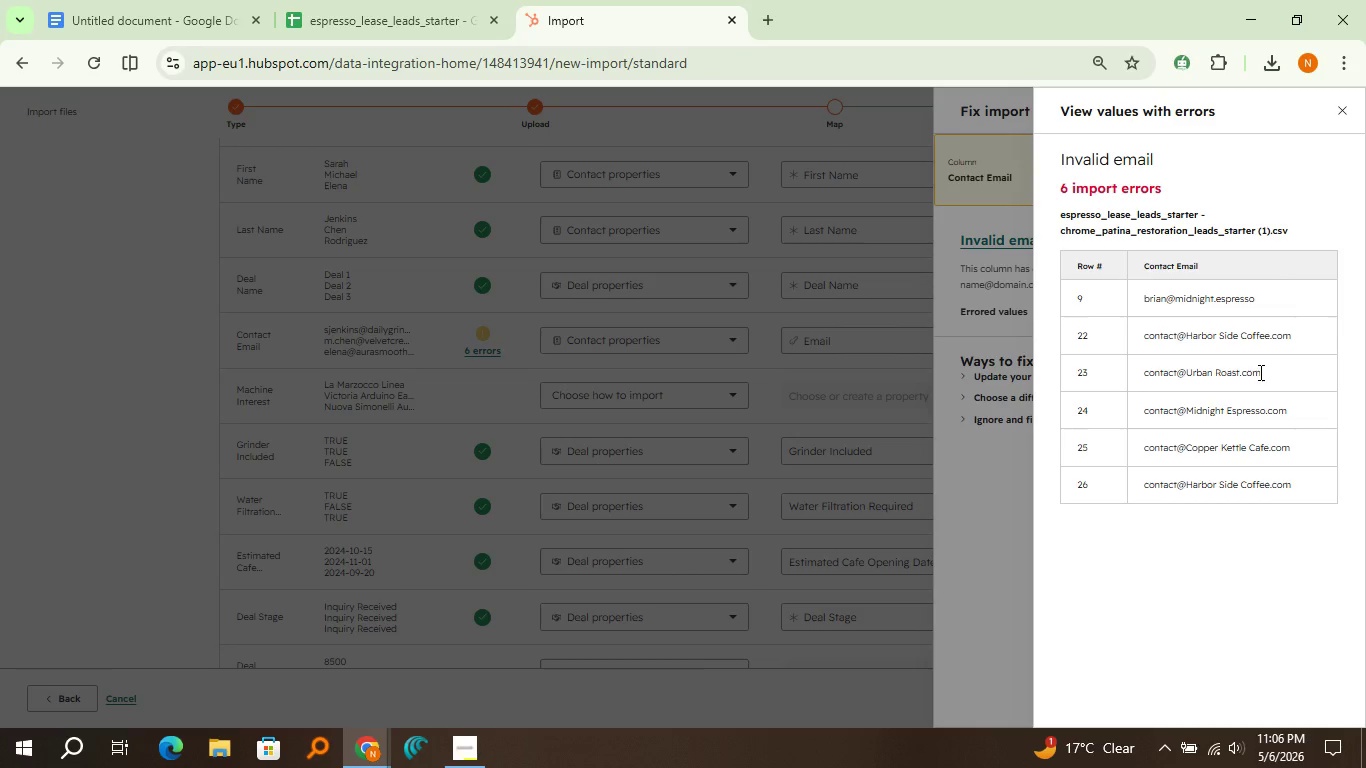 
left_click_drag(start_coordinate=[1259, 372], to_coordinate=[1147, 381])
 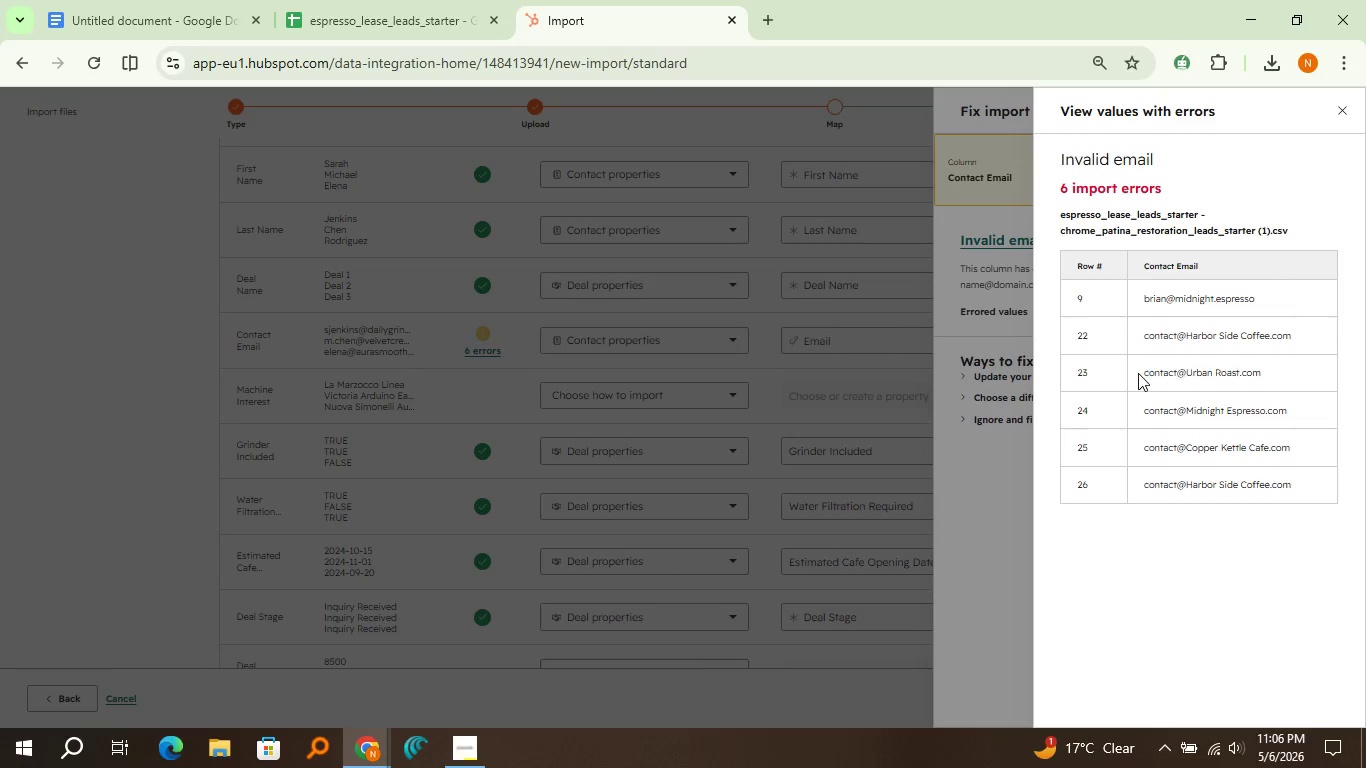 
left_click_drag(start_coordinate=[1138, 373], to_coordinate=[1263, 379])
 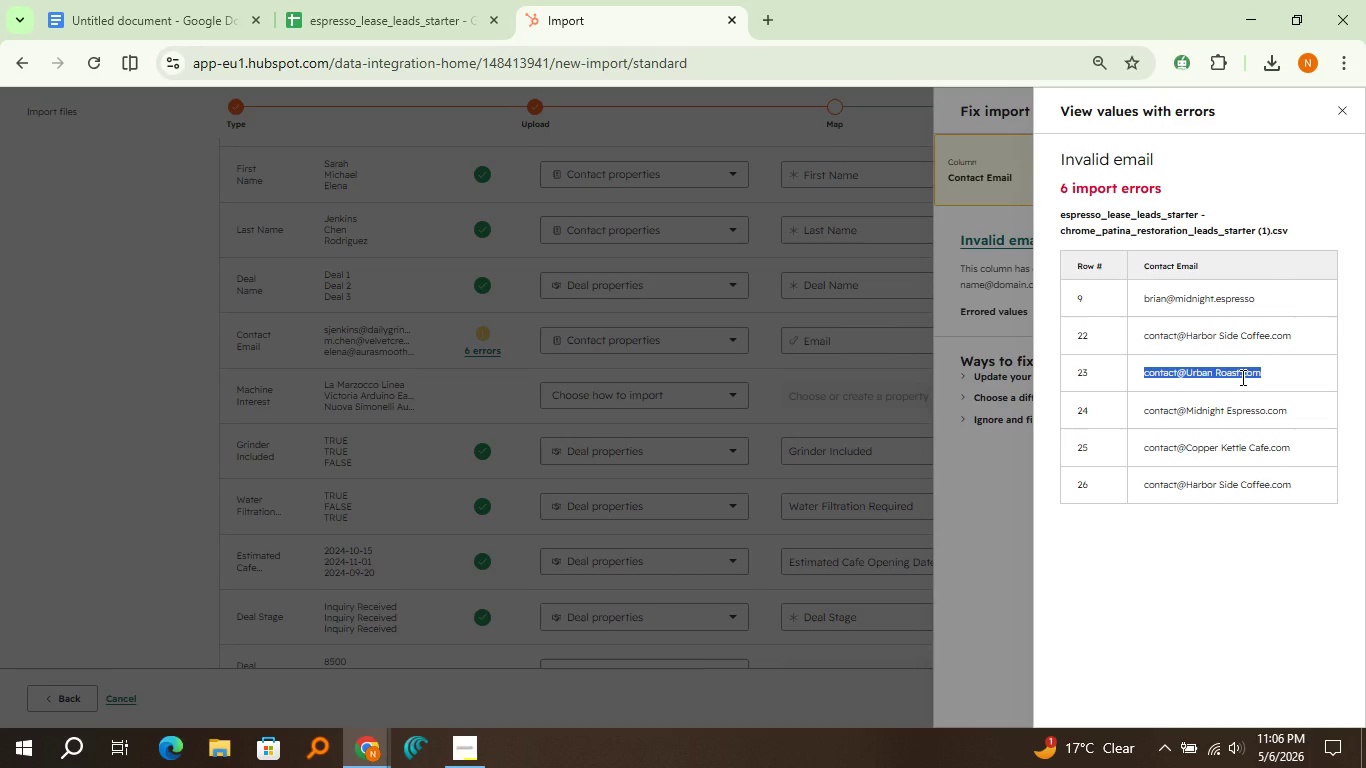 
key(Control+C)
 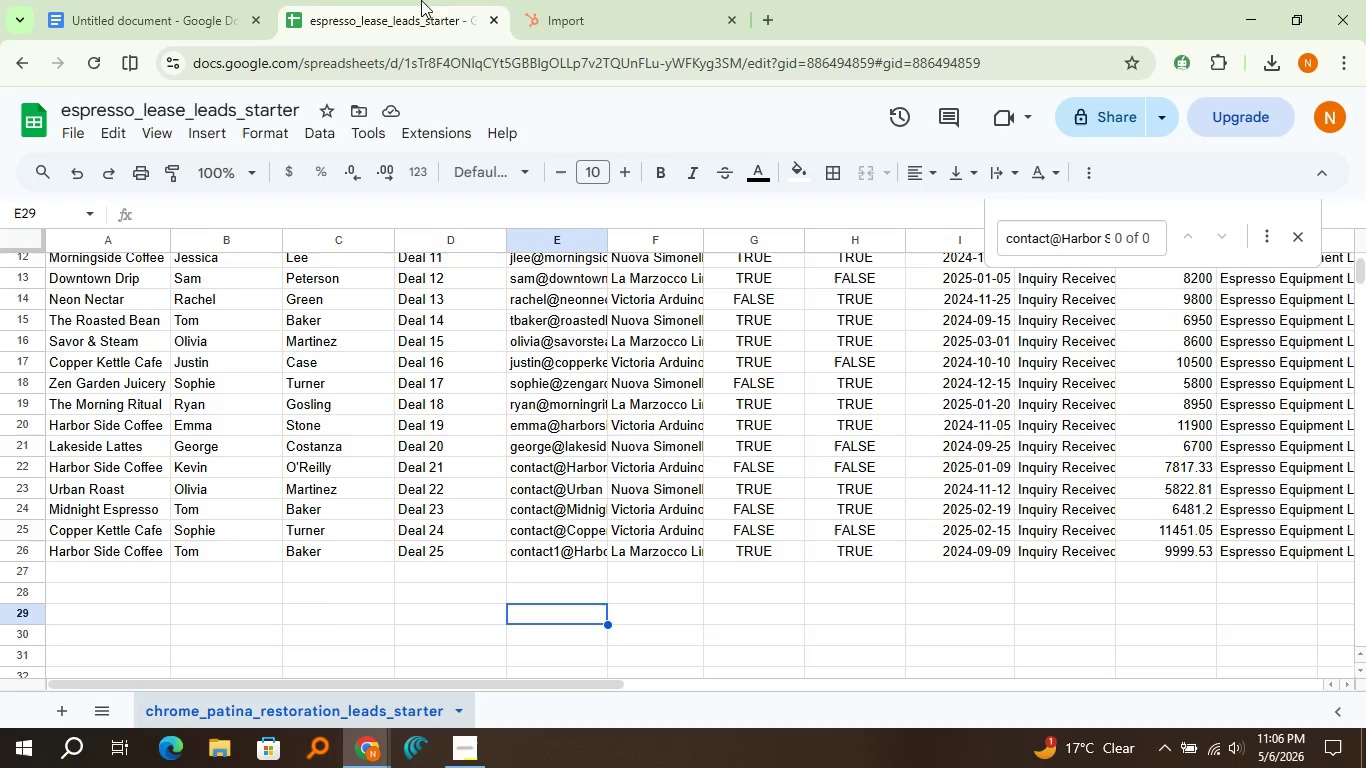 
left_click([419, 0])
 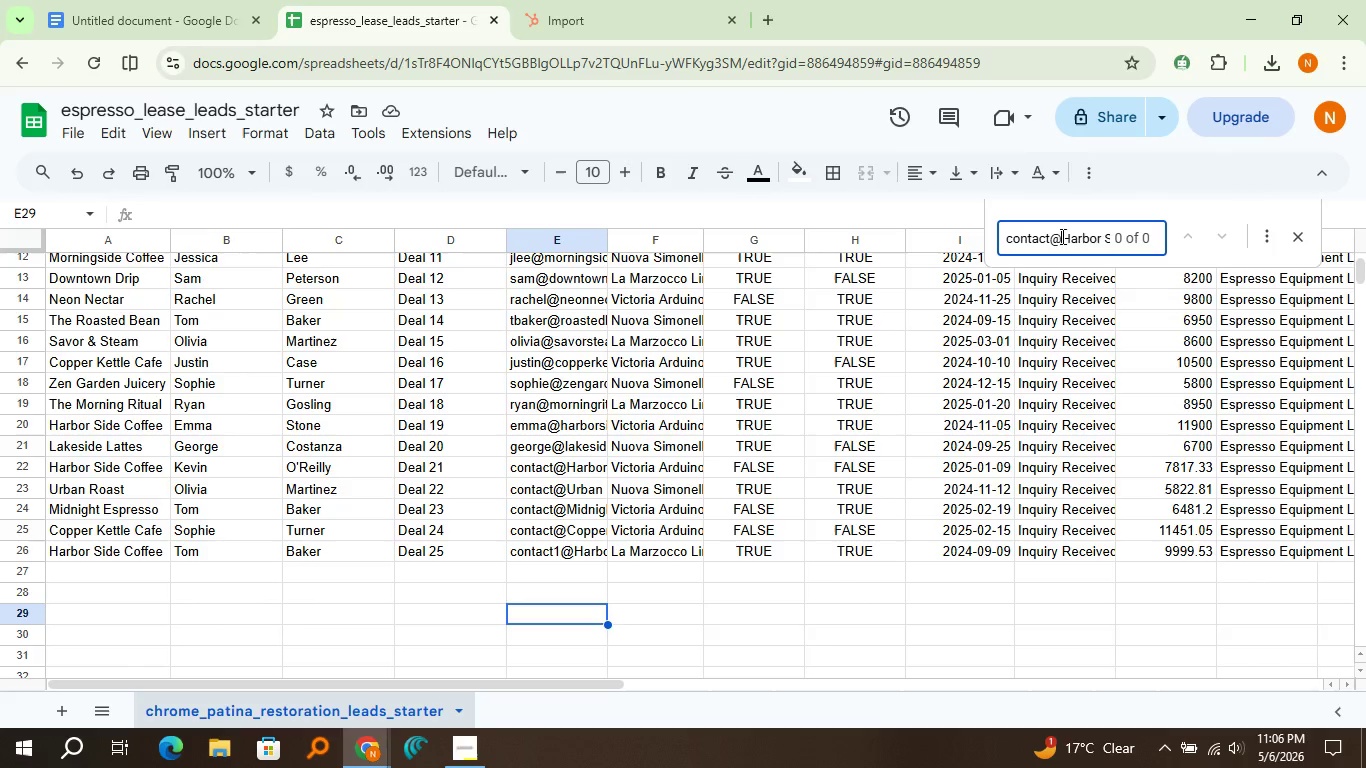 
double_click([1061, 236])
 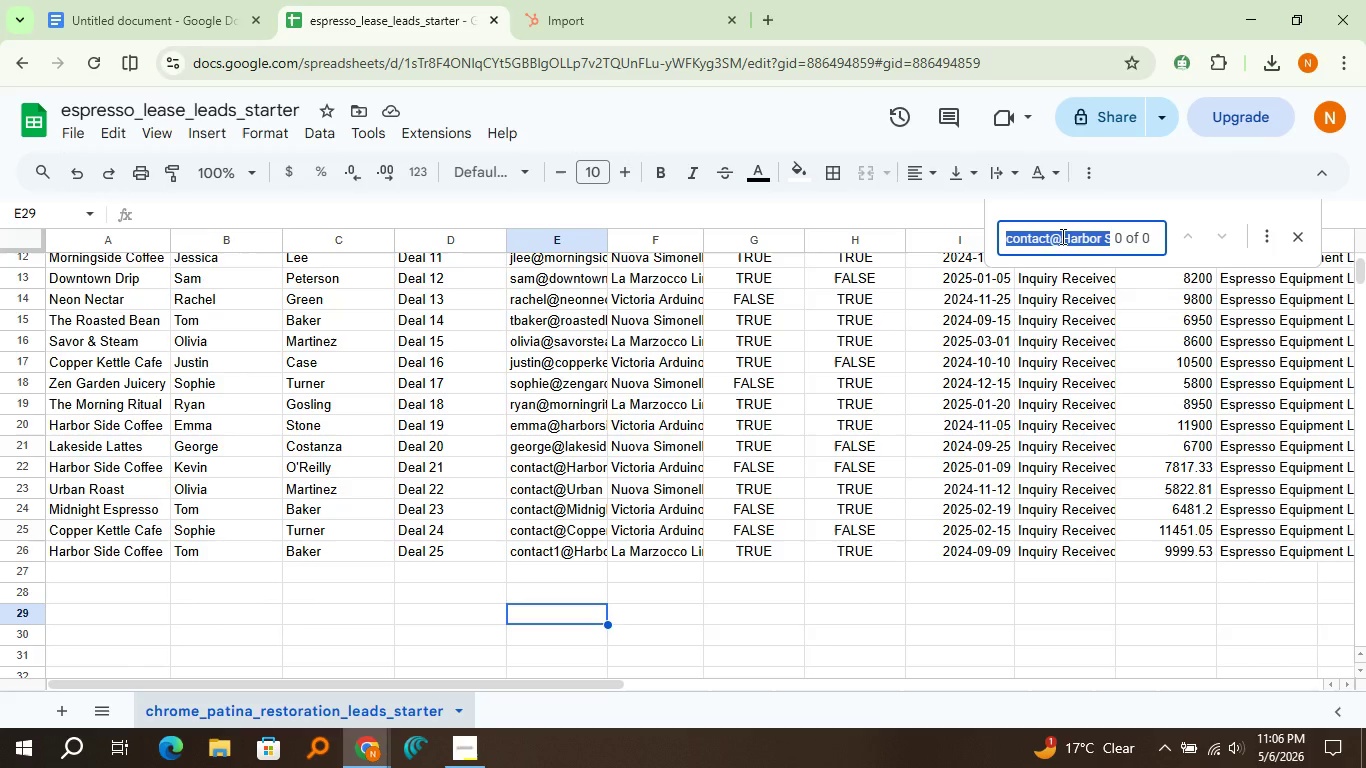 
triple_click([1061, 236])
 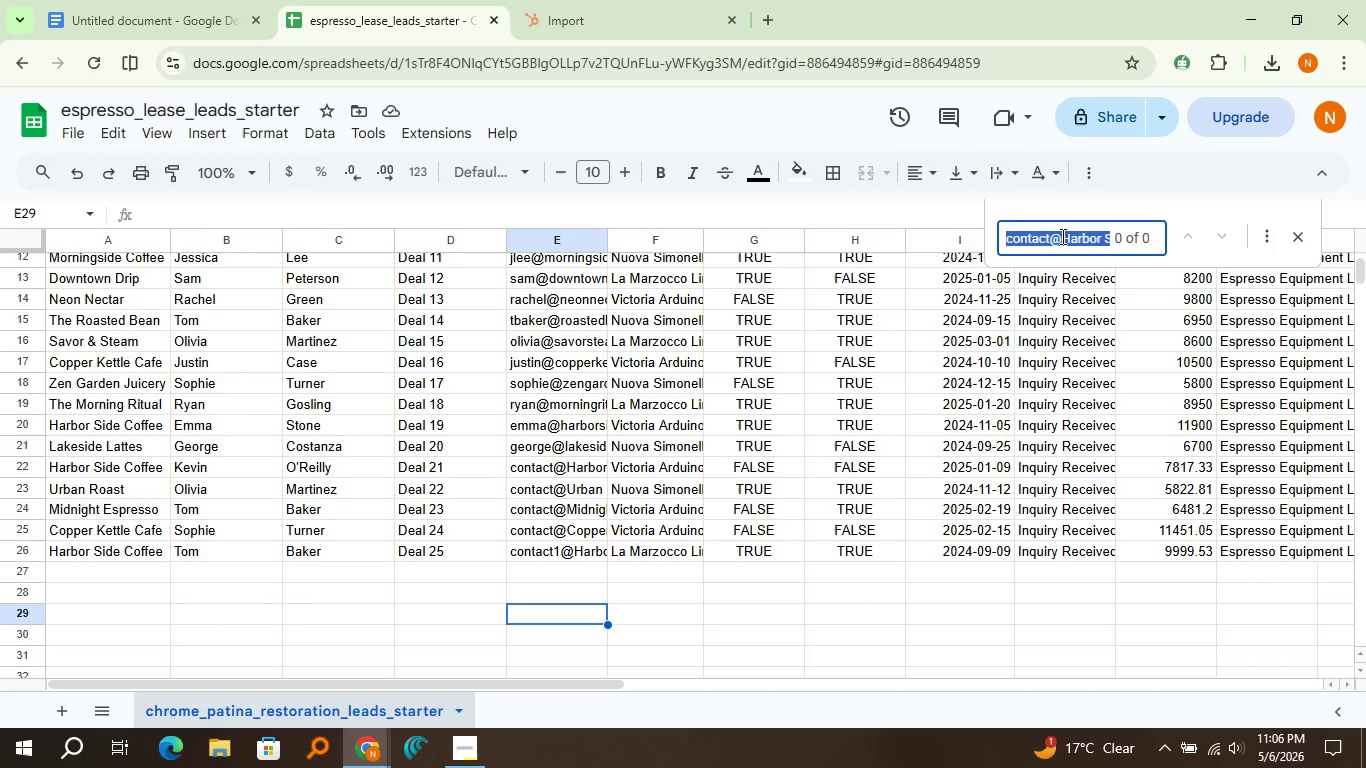 
key(Control+V)
 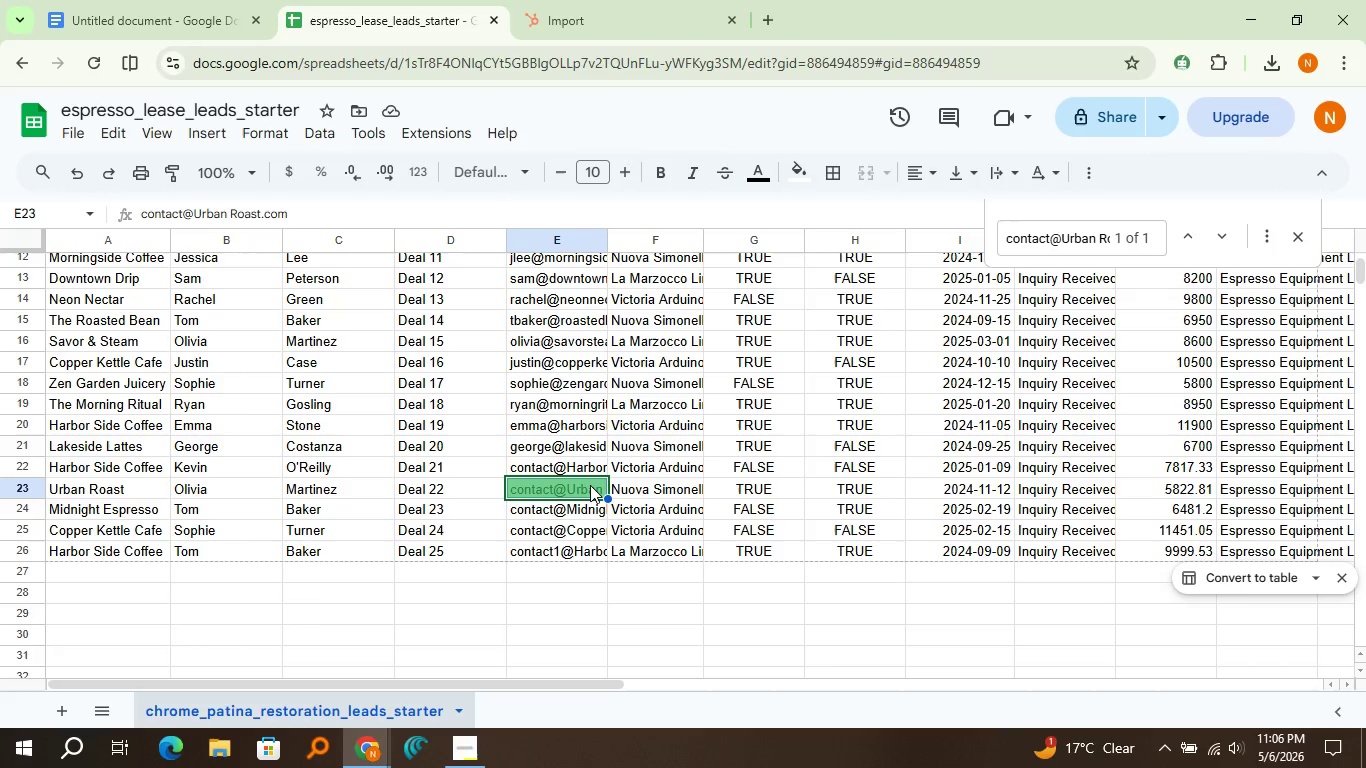 
double_click([590, 485])
 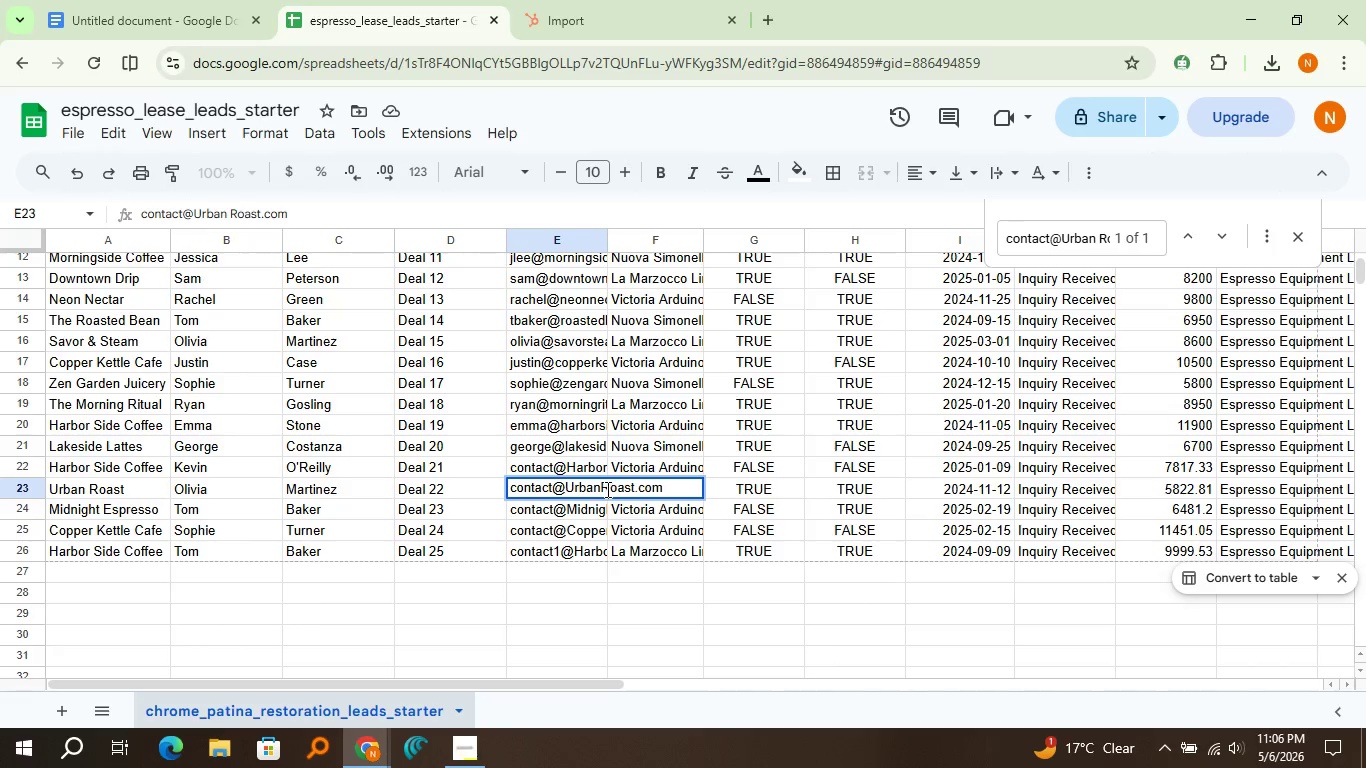 
key(Backspace)
 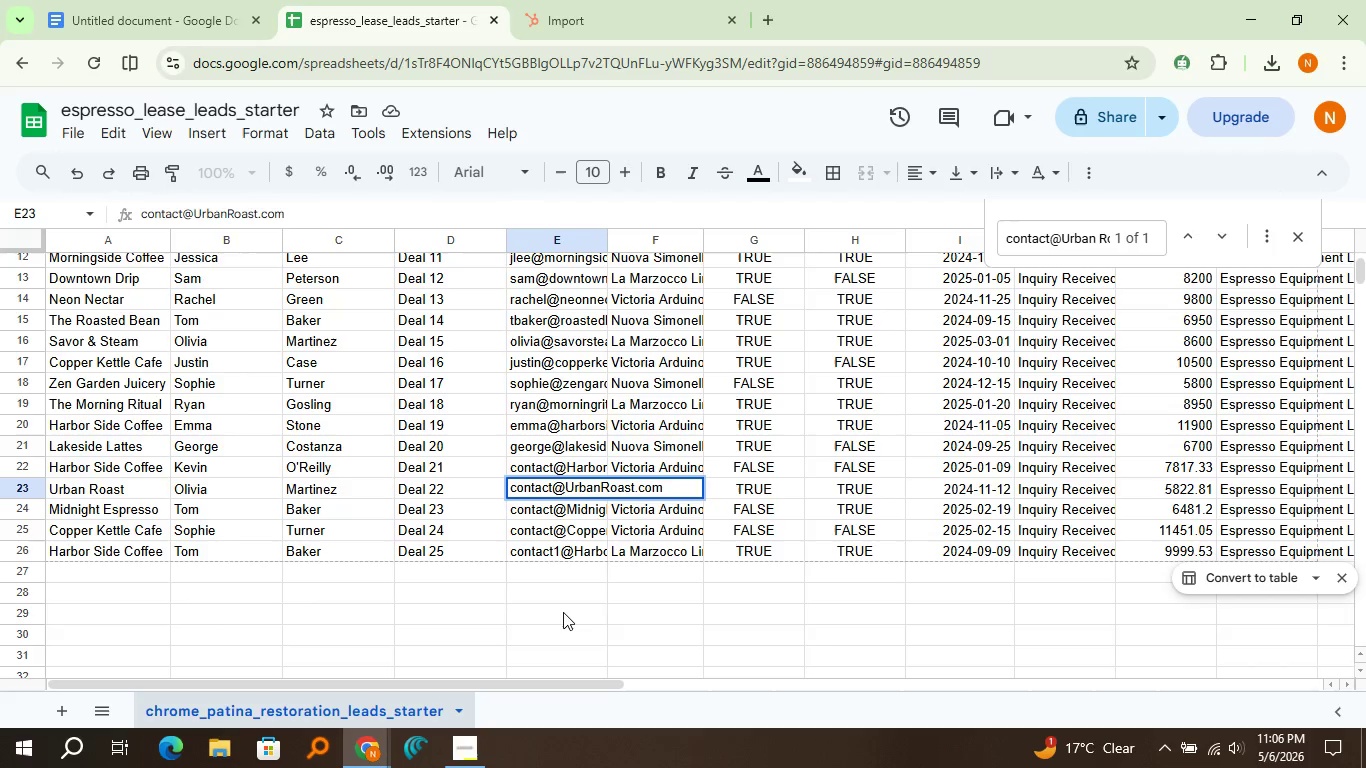 
left_click([563, 612])
 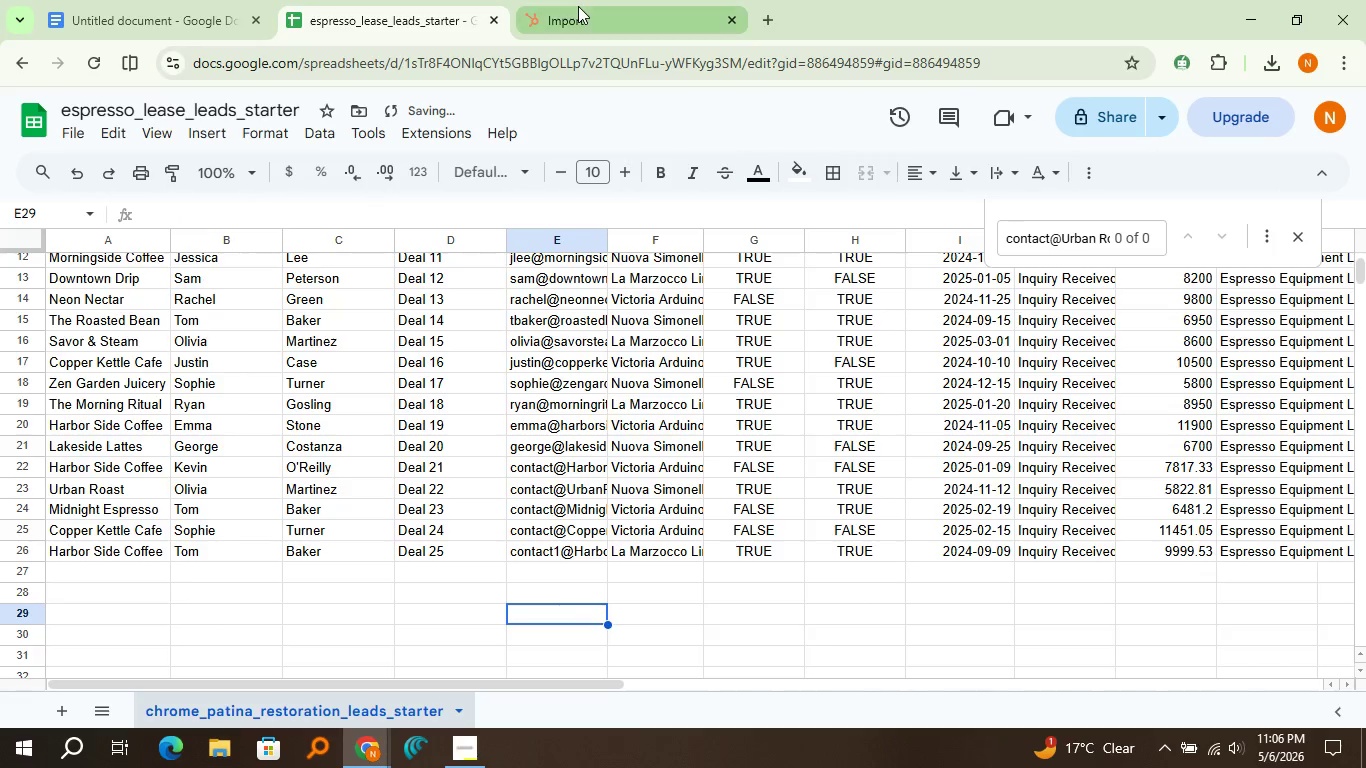 
left_click([578, 6])
 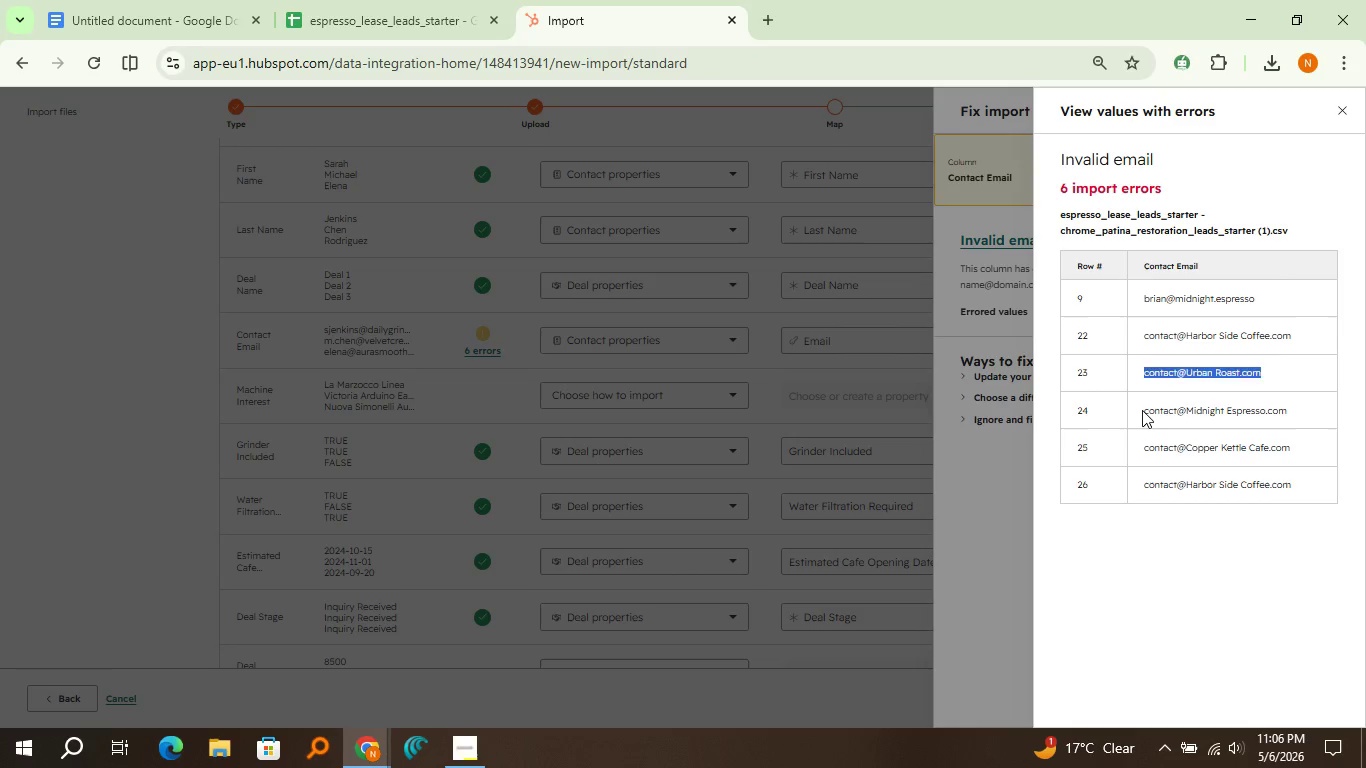 
left_click_drag(start_coordinate=[1142, 410], to_coordinate=[1297, 423])
 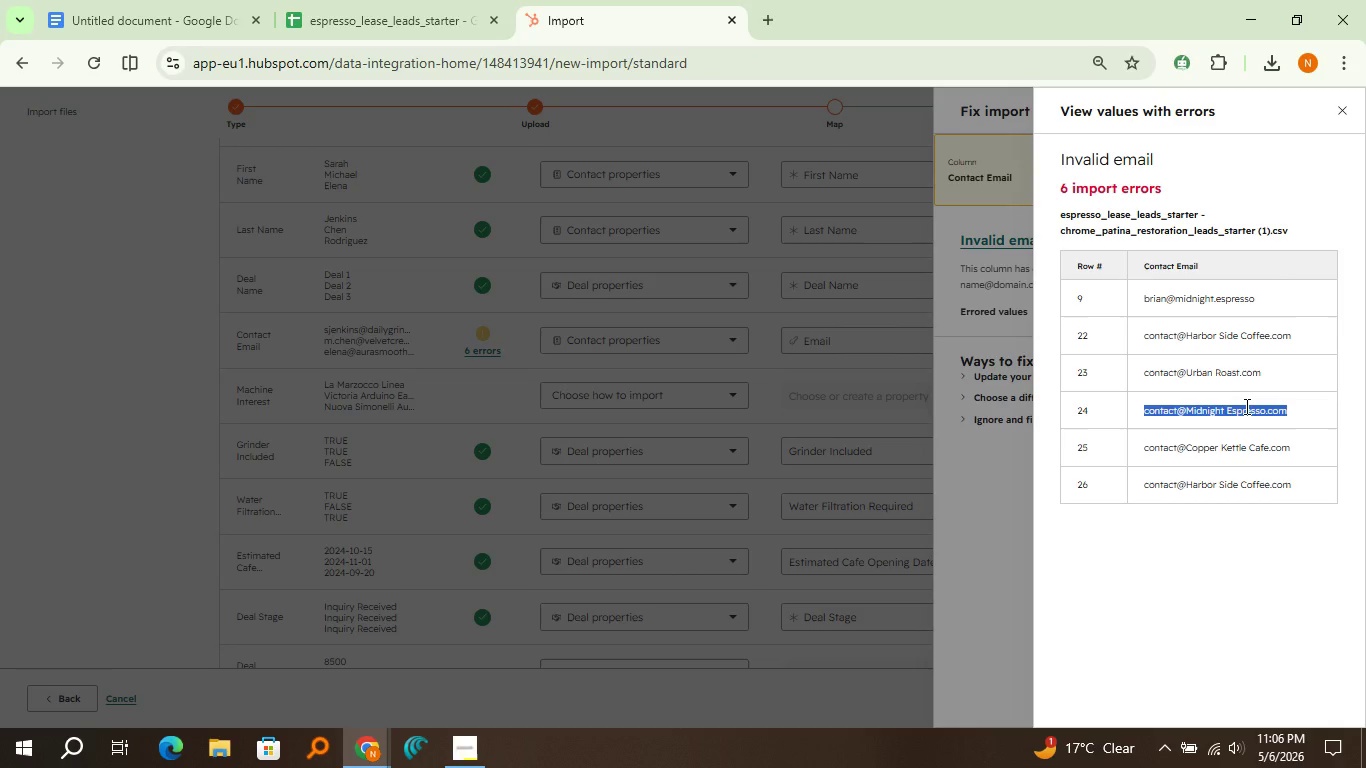 
key(Control+C)
 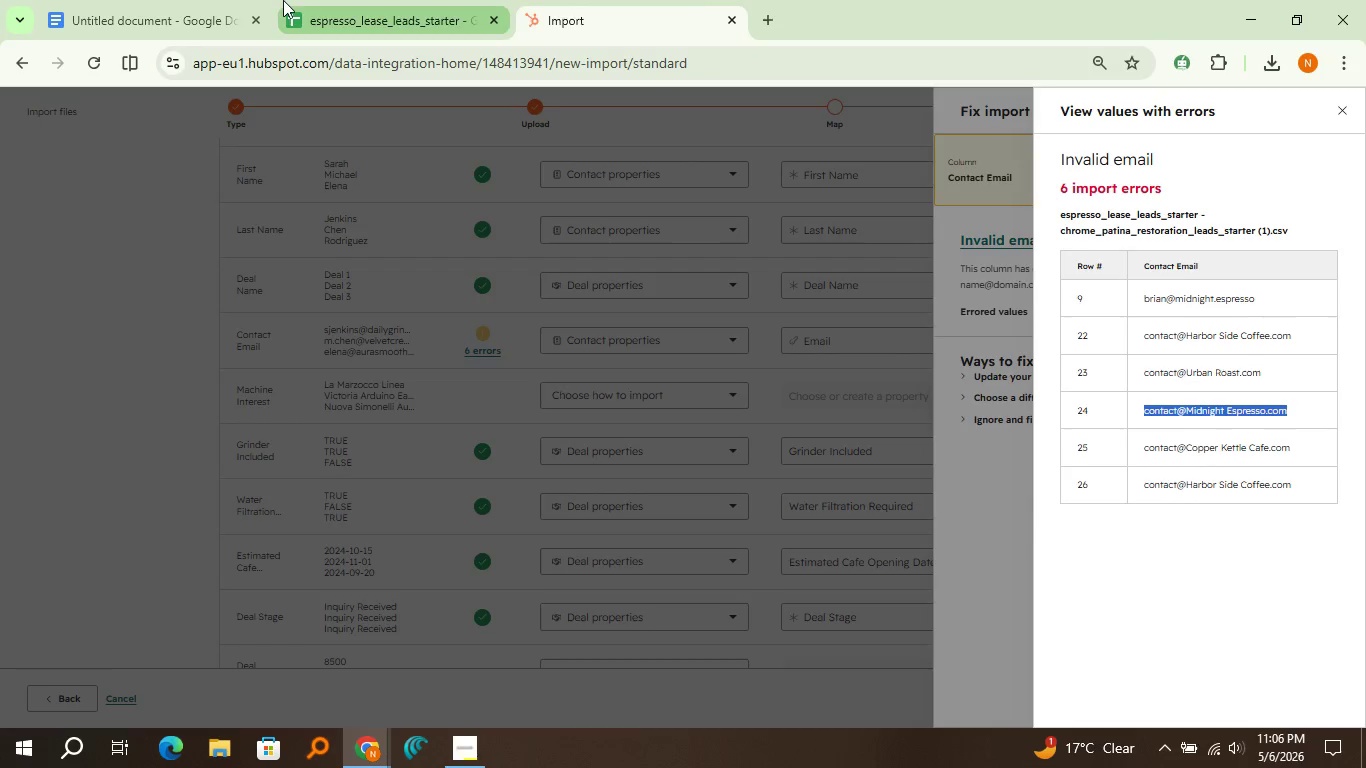 
left_click([283, 0])
 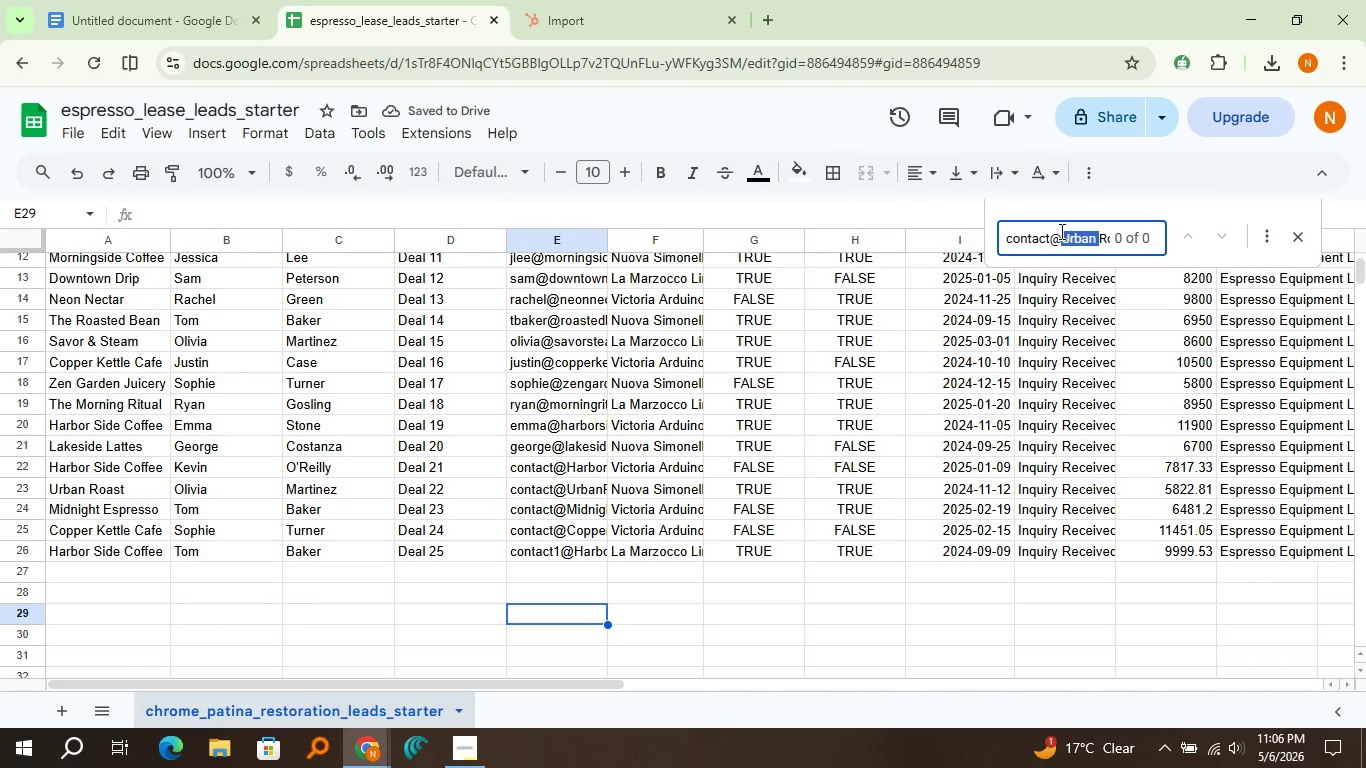 
double_click([1060, 231])
 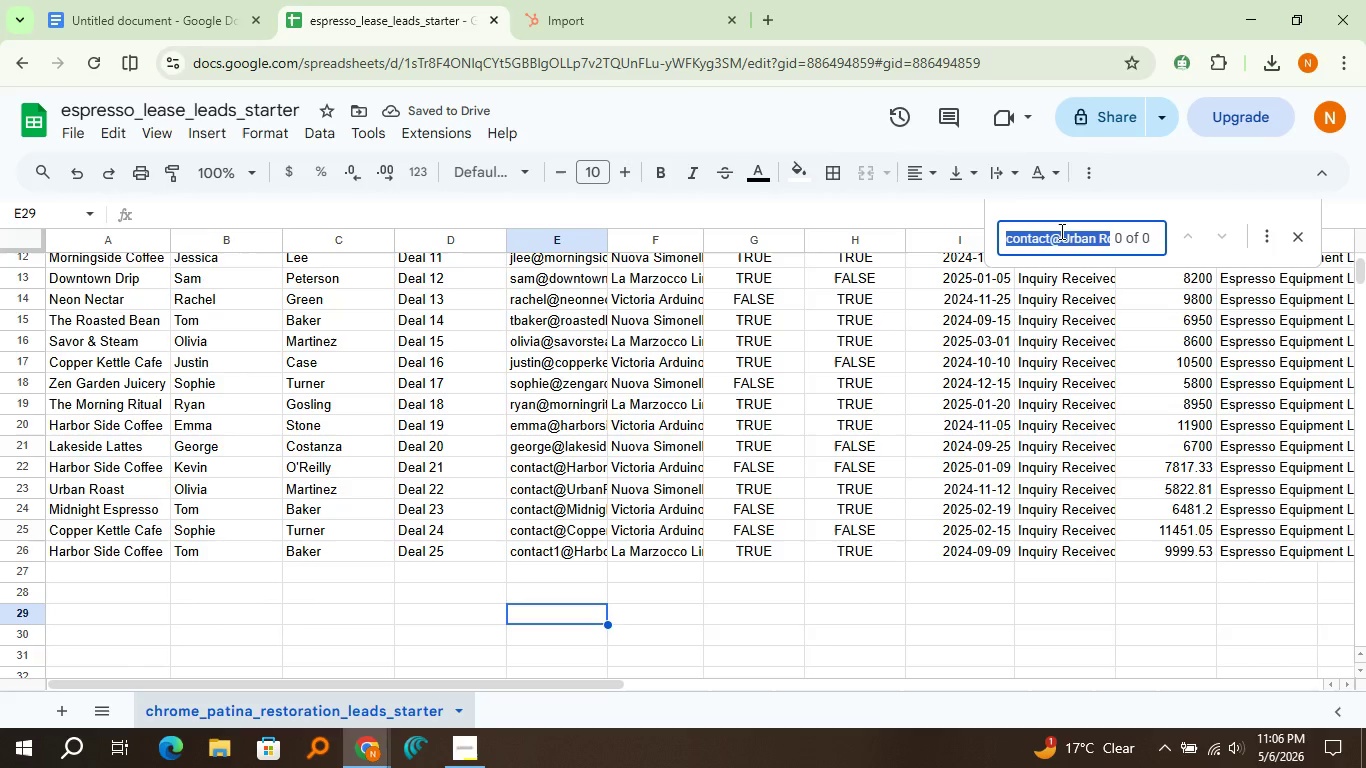 
triple_click([1060, 231])
 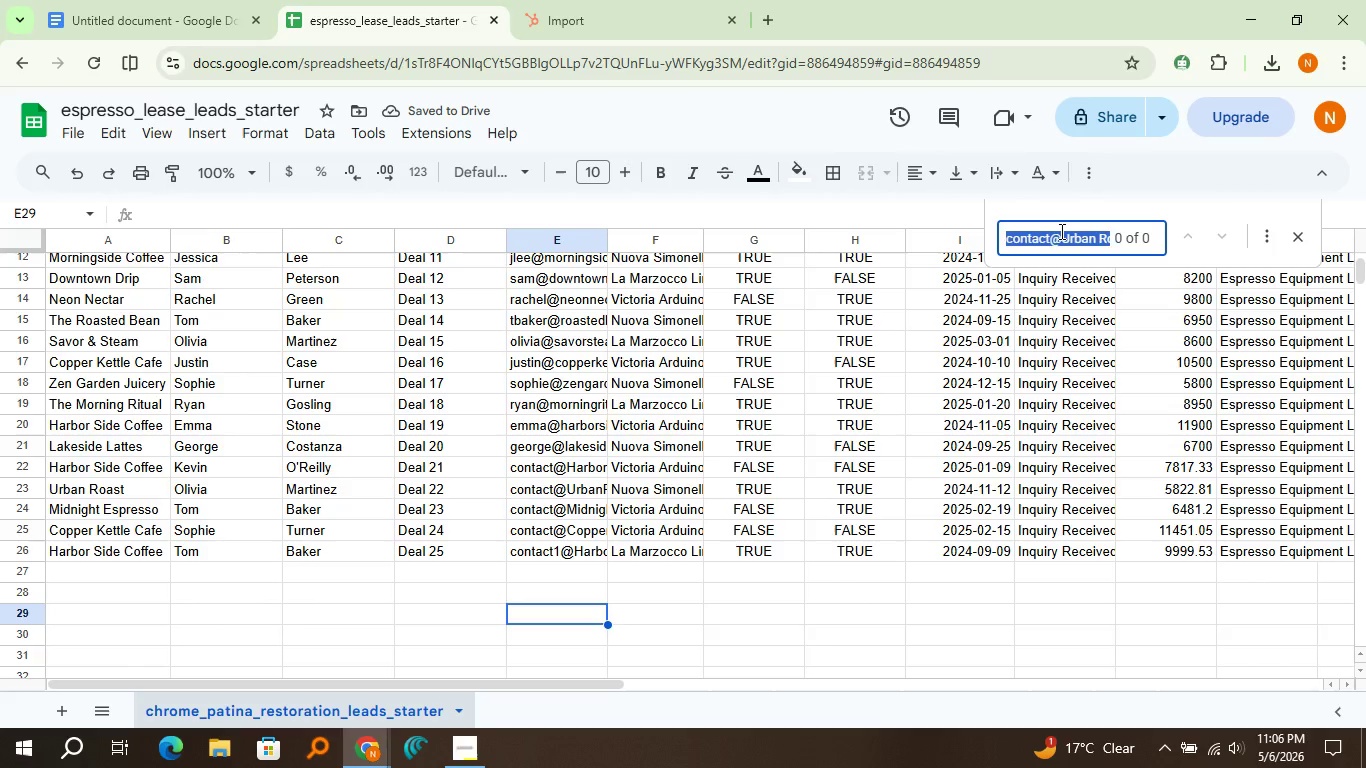 
key(Control+V)
 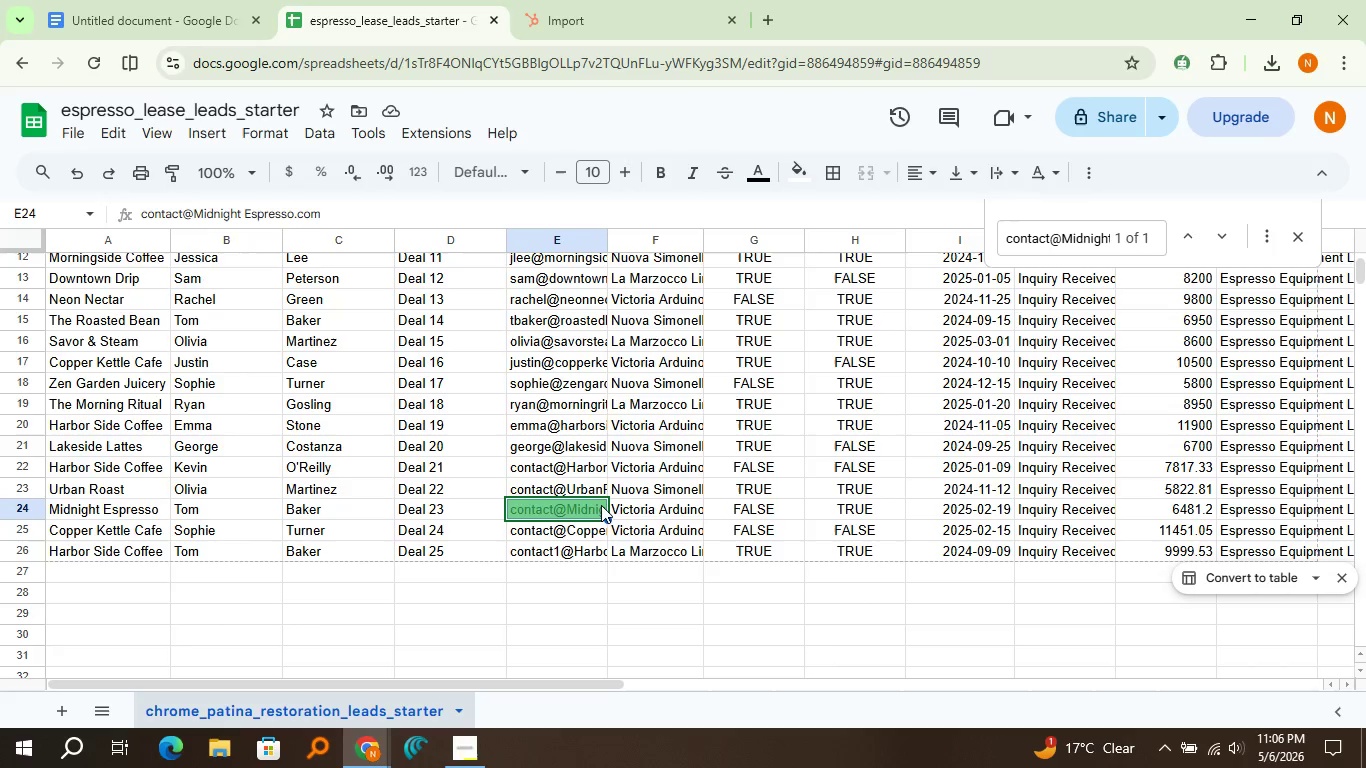 
double_click([601, 505])
 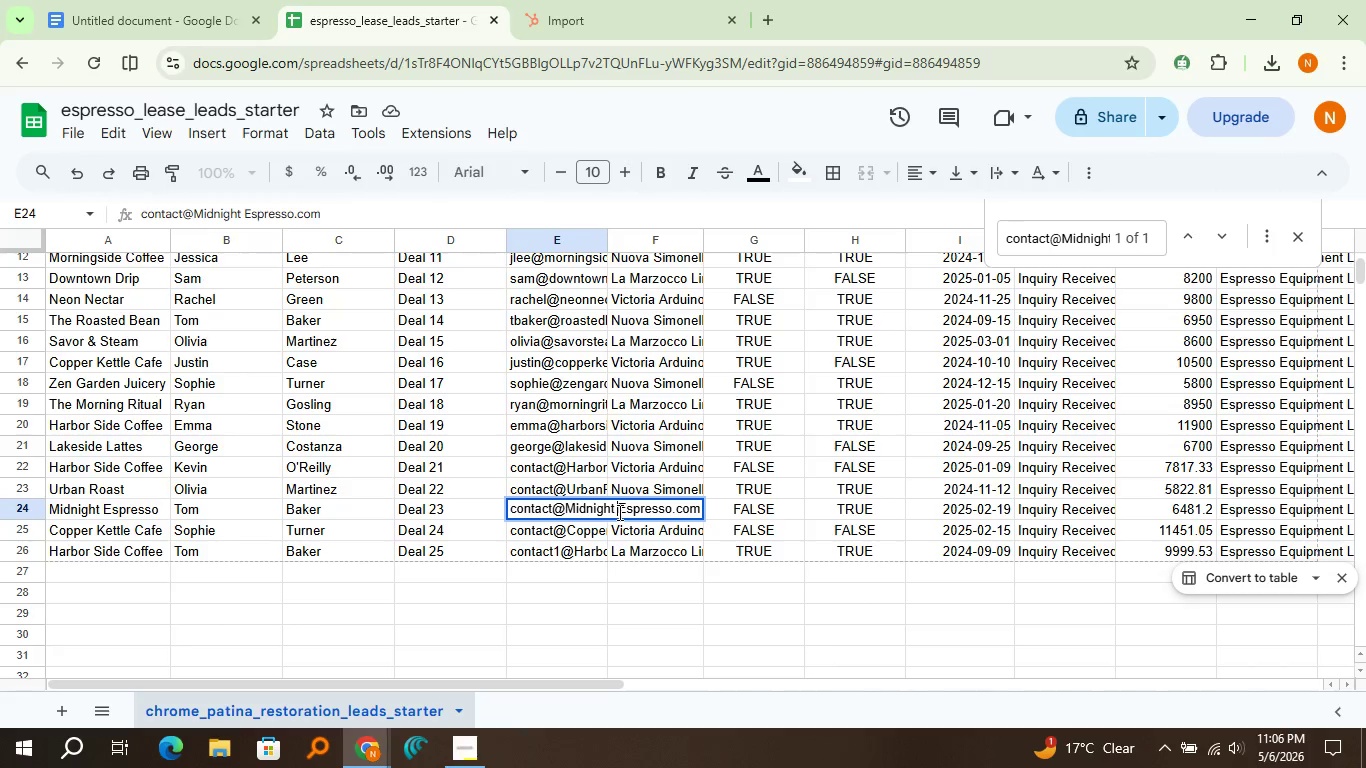 
left_click([618, 512])
 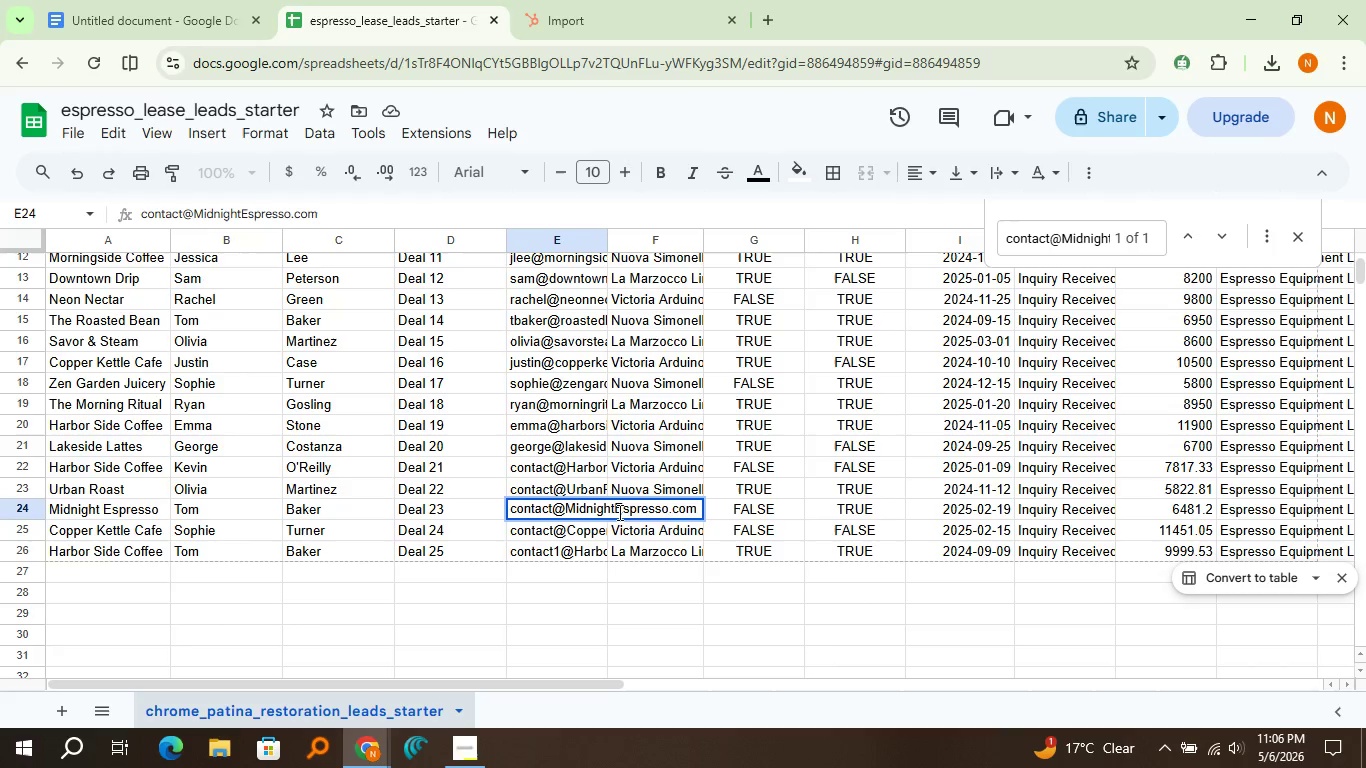 
key(Backspace)
 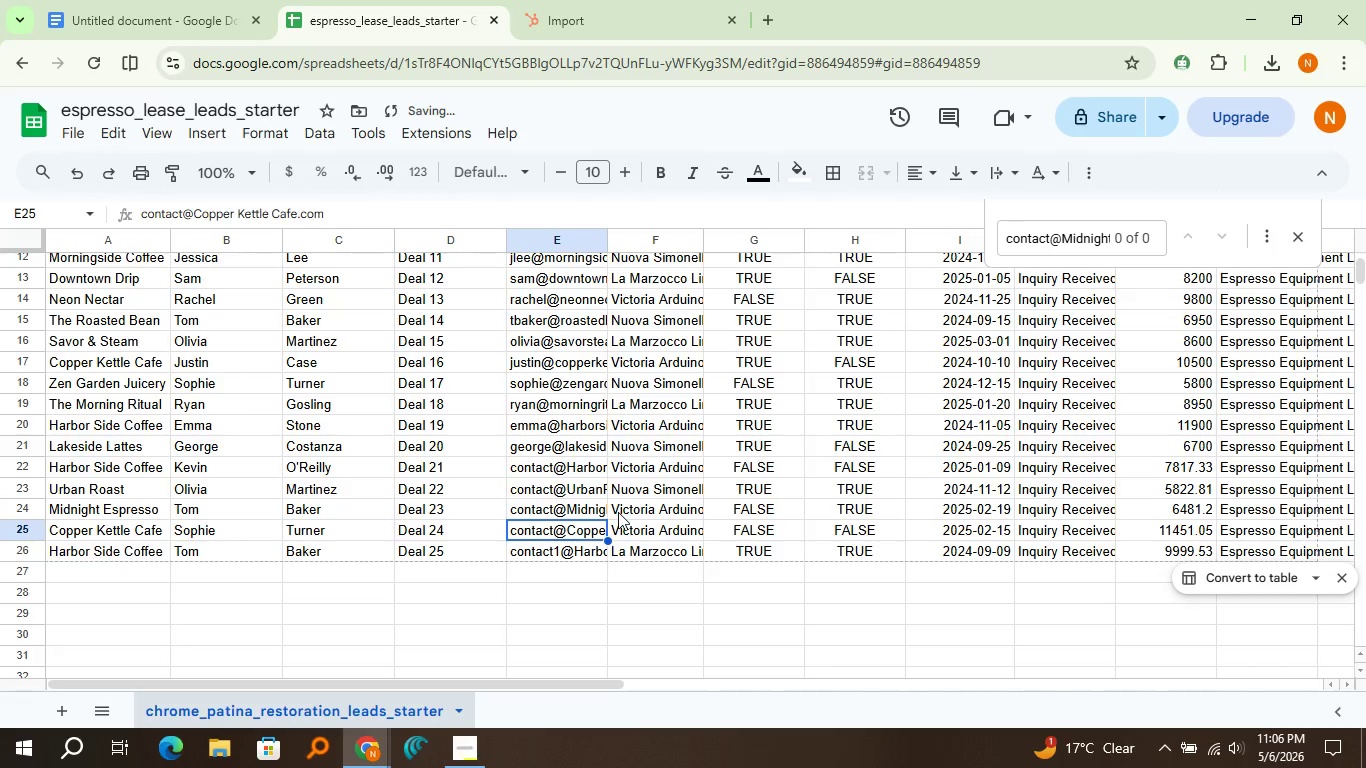 
key(Enter)
 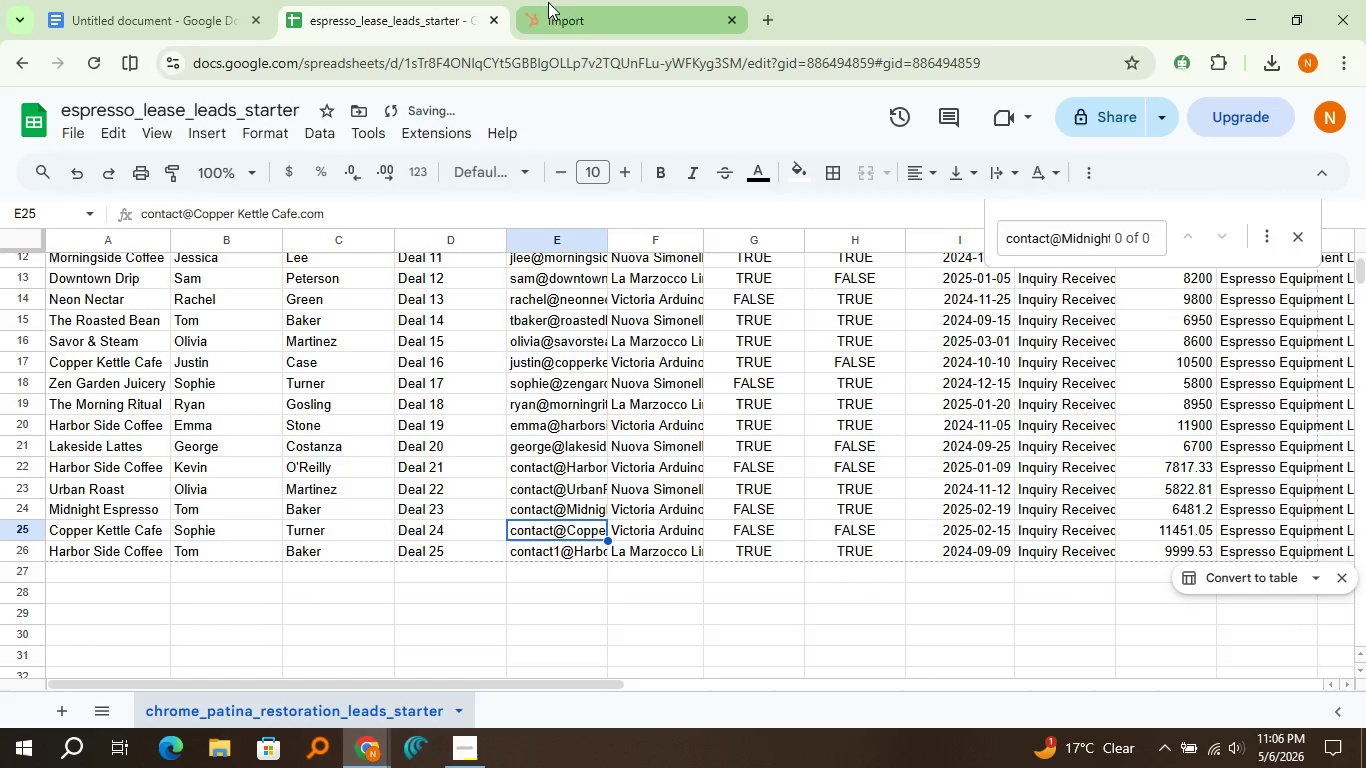 
left_click([565, 2])
 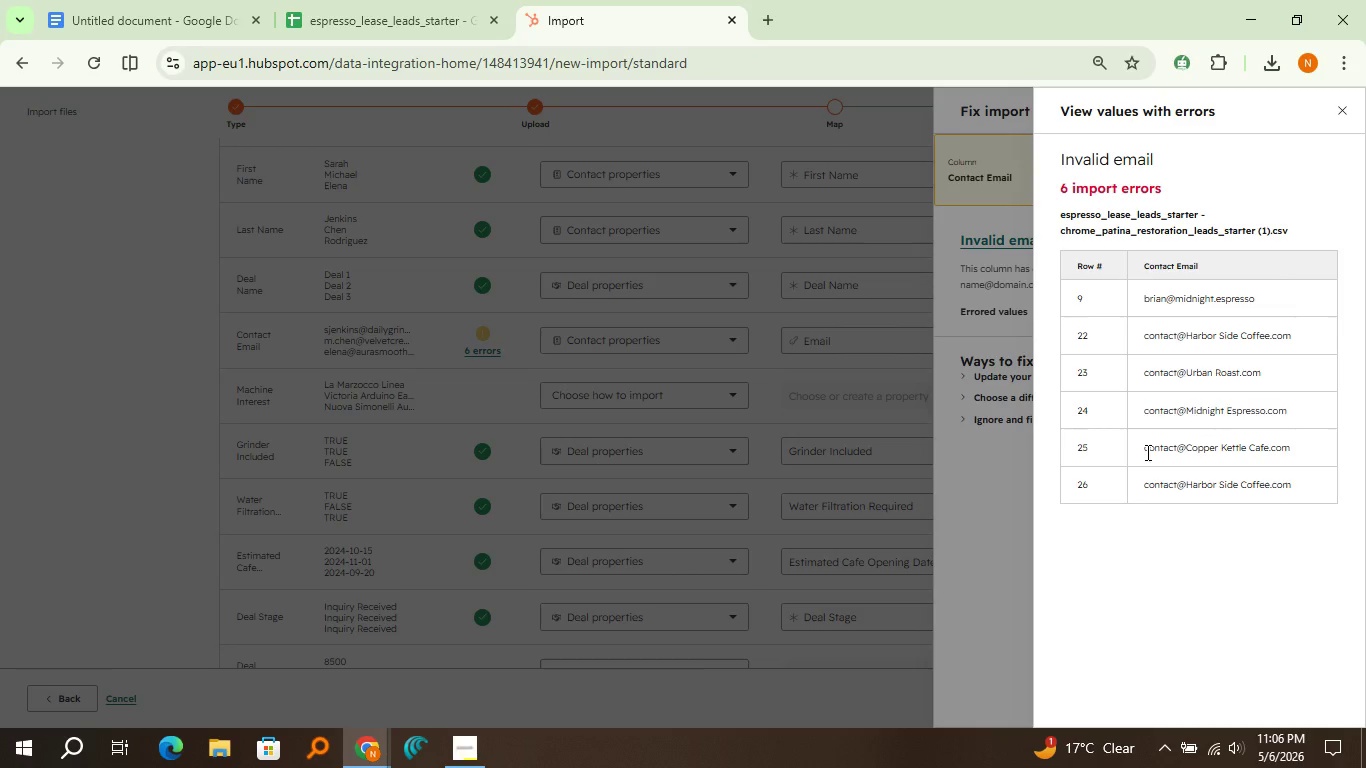 
left_click_drag(start_coordinate=[1146, 452], to_coordinate=[1298, 450])
 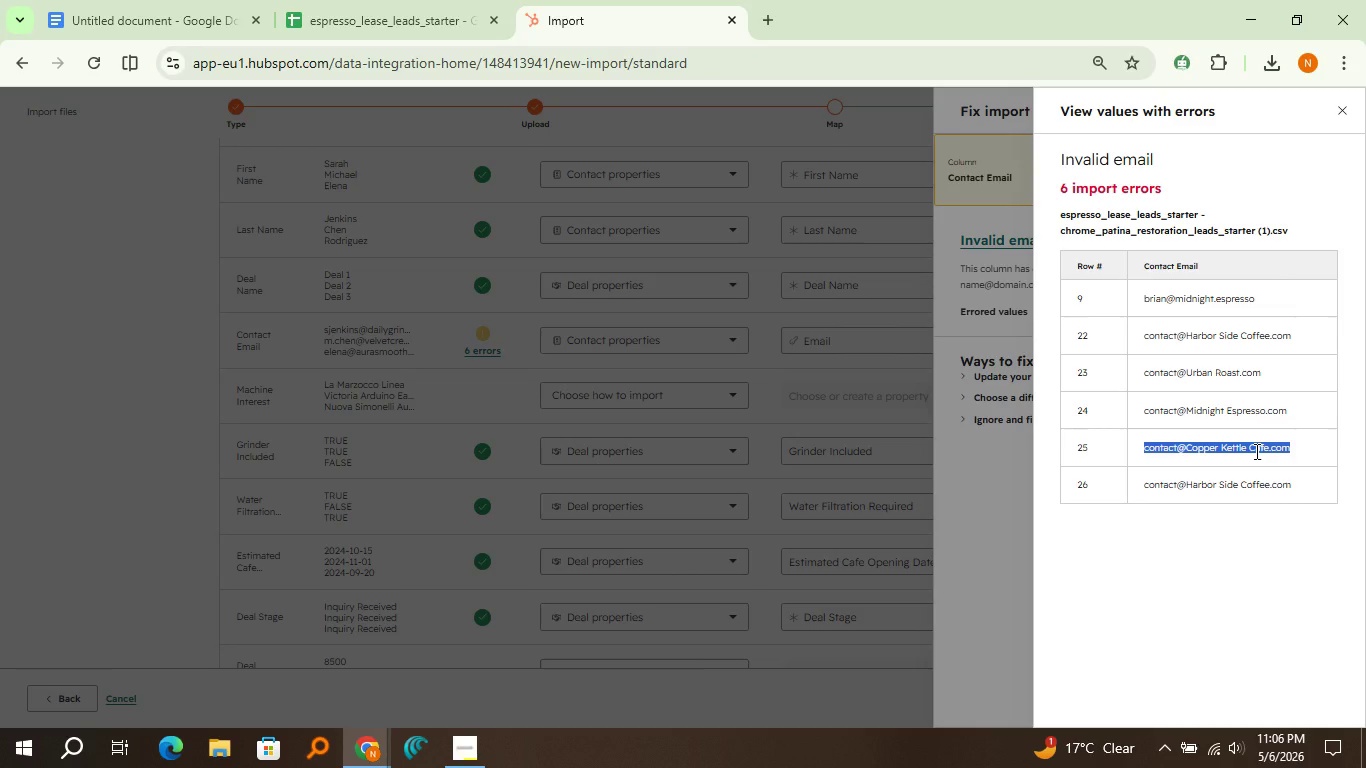 
key(Control+C)
 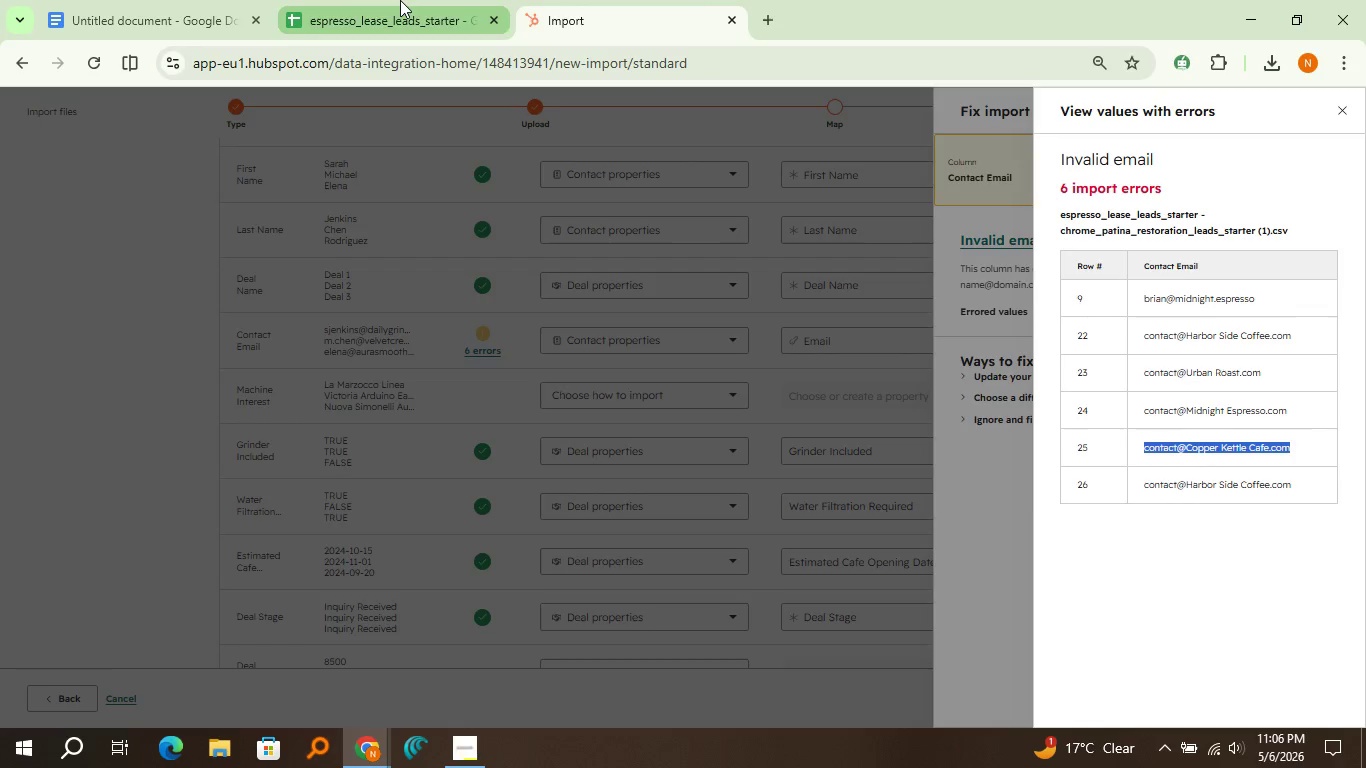 
left_click([400, 0])
 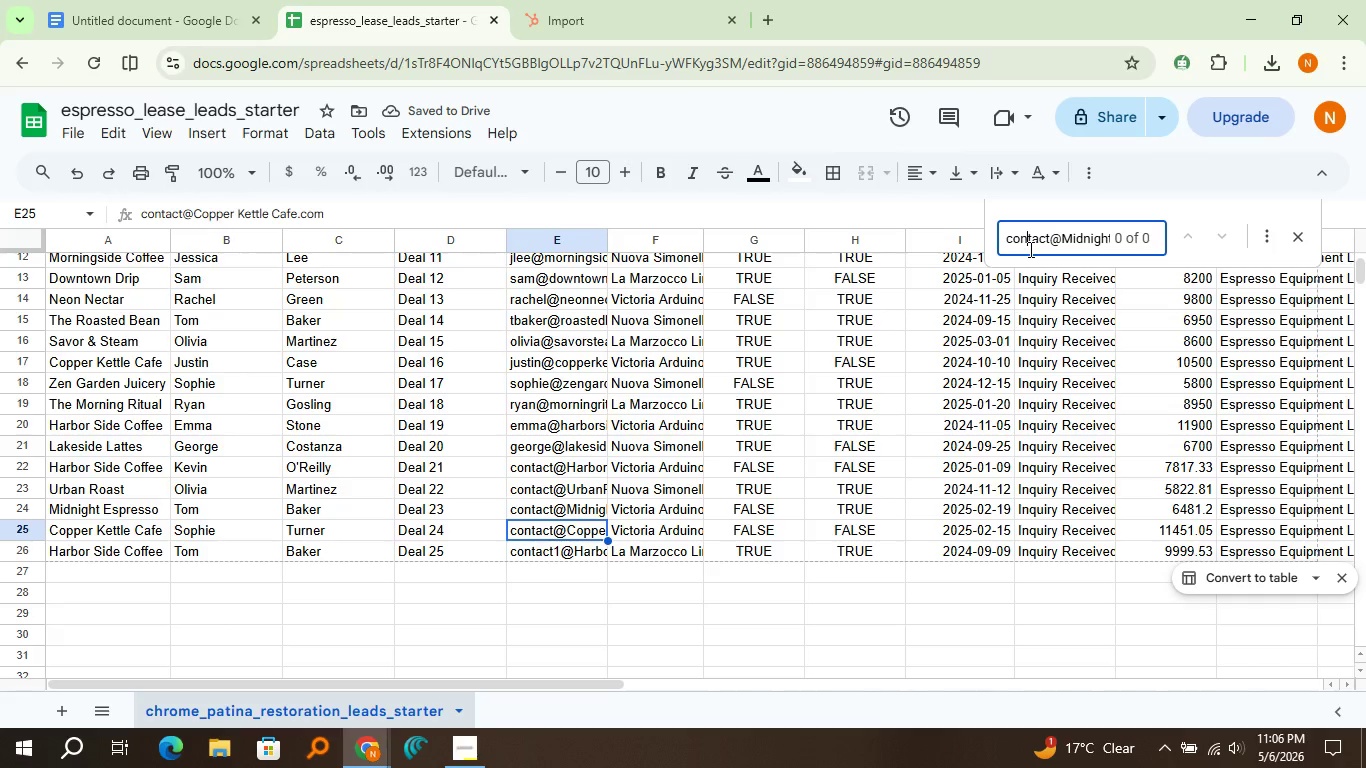 
double_click([1029, 249])
 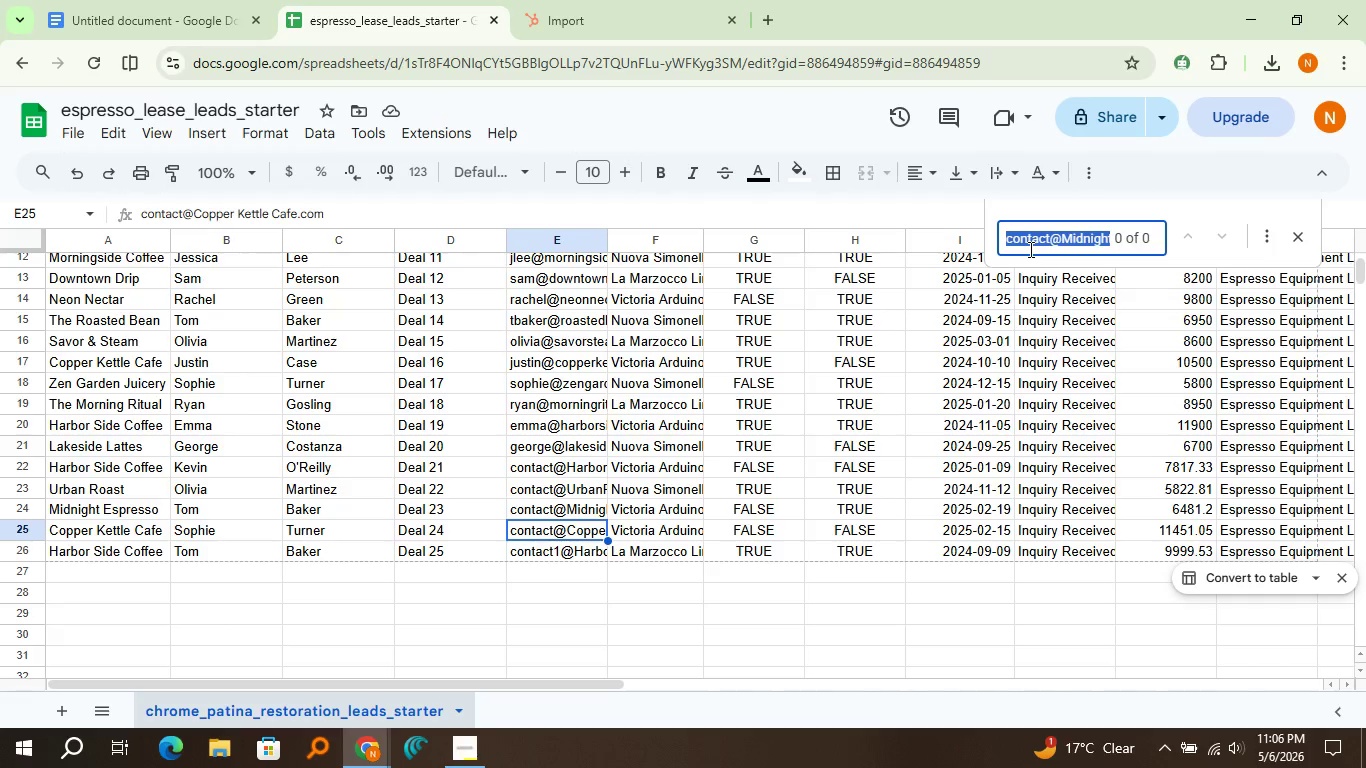 
triple_click([1029, 249])
 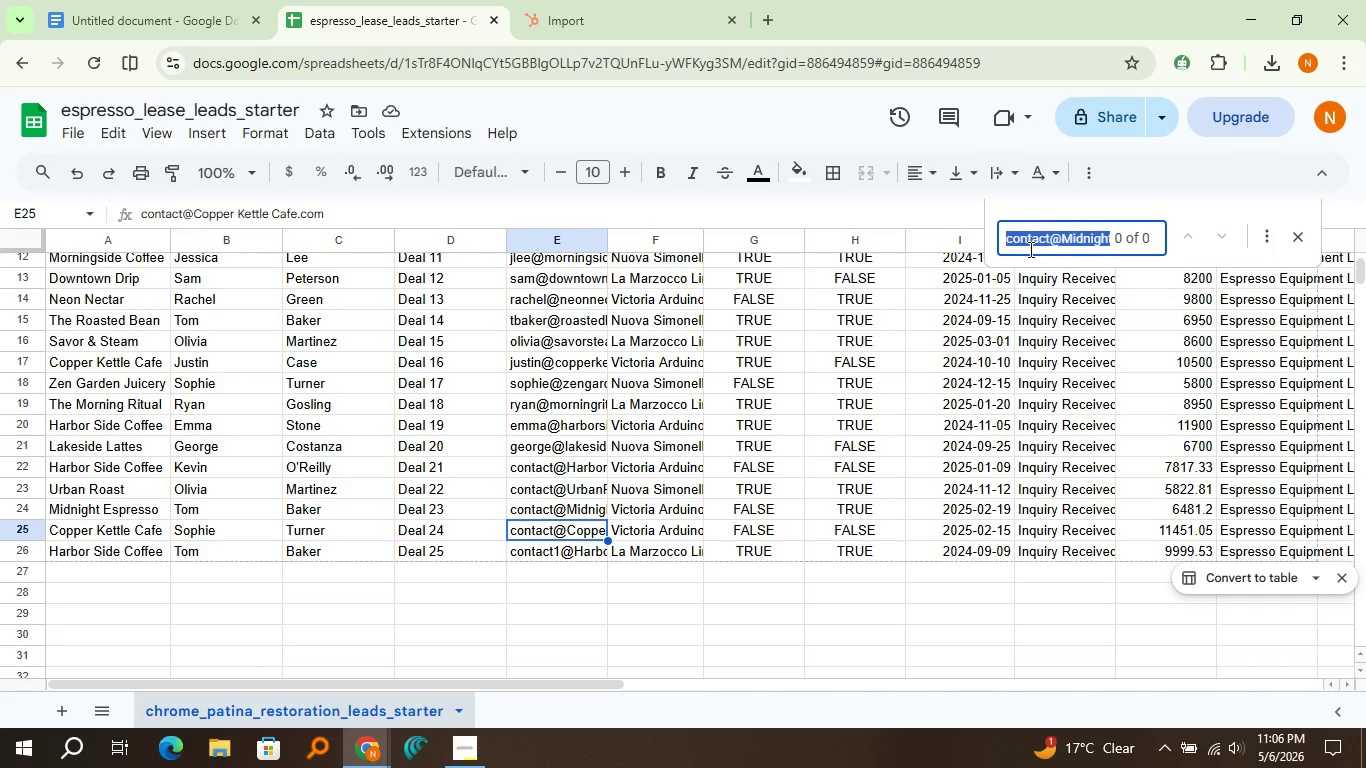 
key(Control+V)
 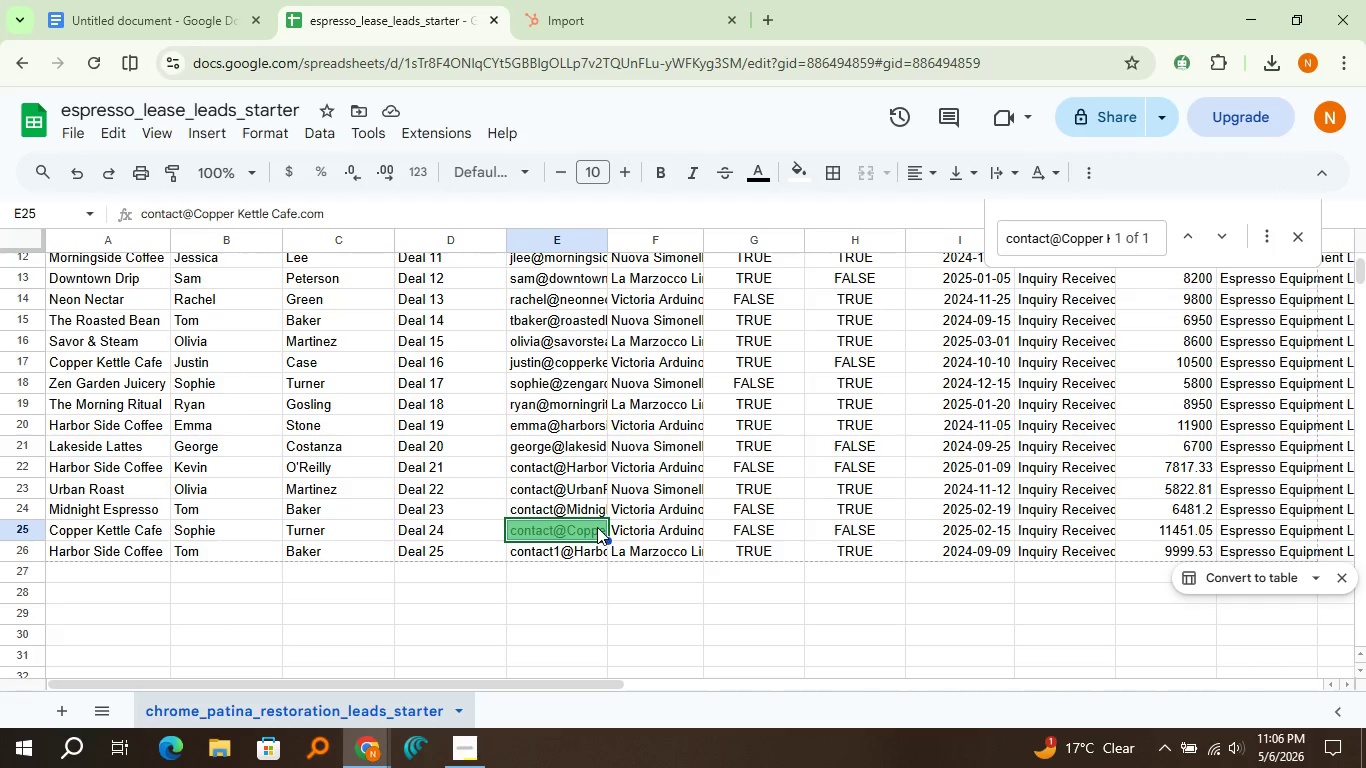 
double_click([597, 527])
 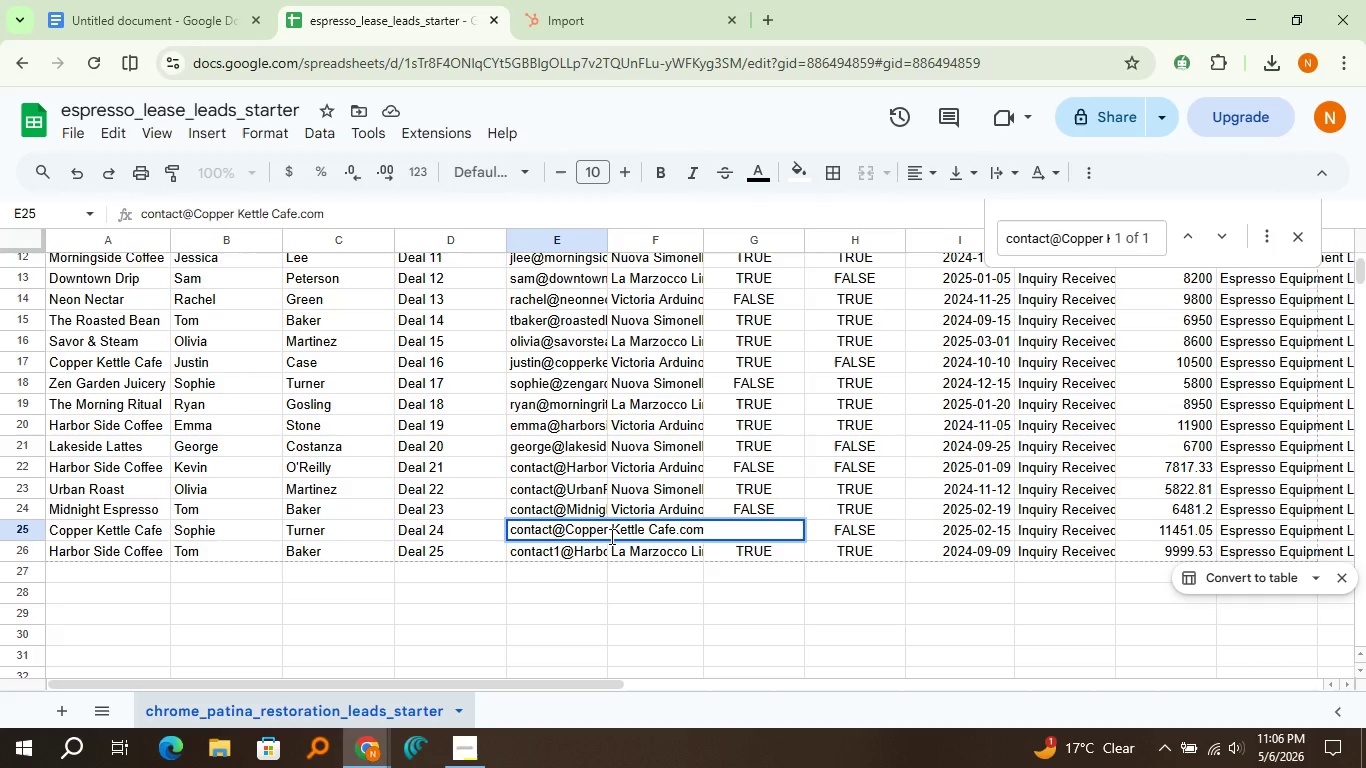 
left_click([610, 536])
 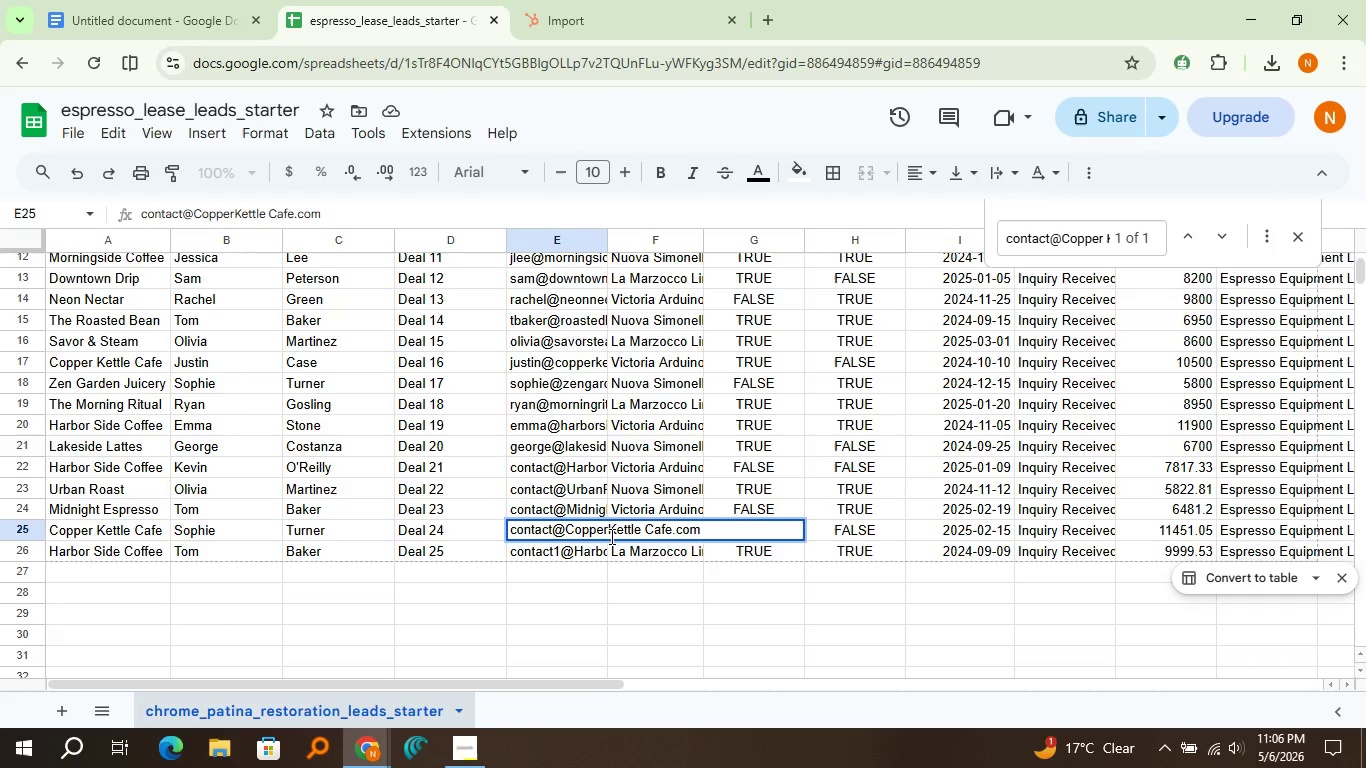 
key(Backspace)
 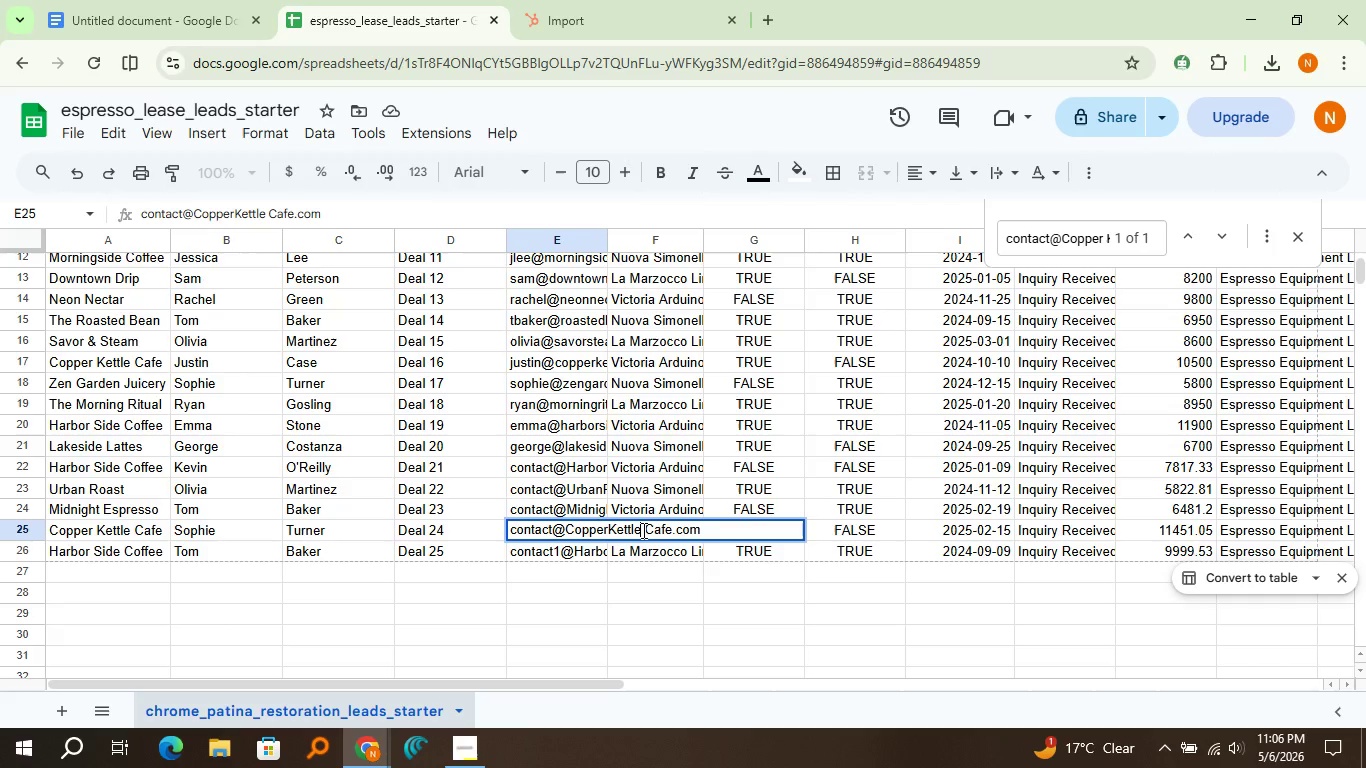 
left_click([642, 530])
 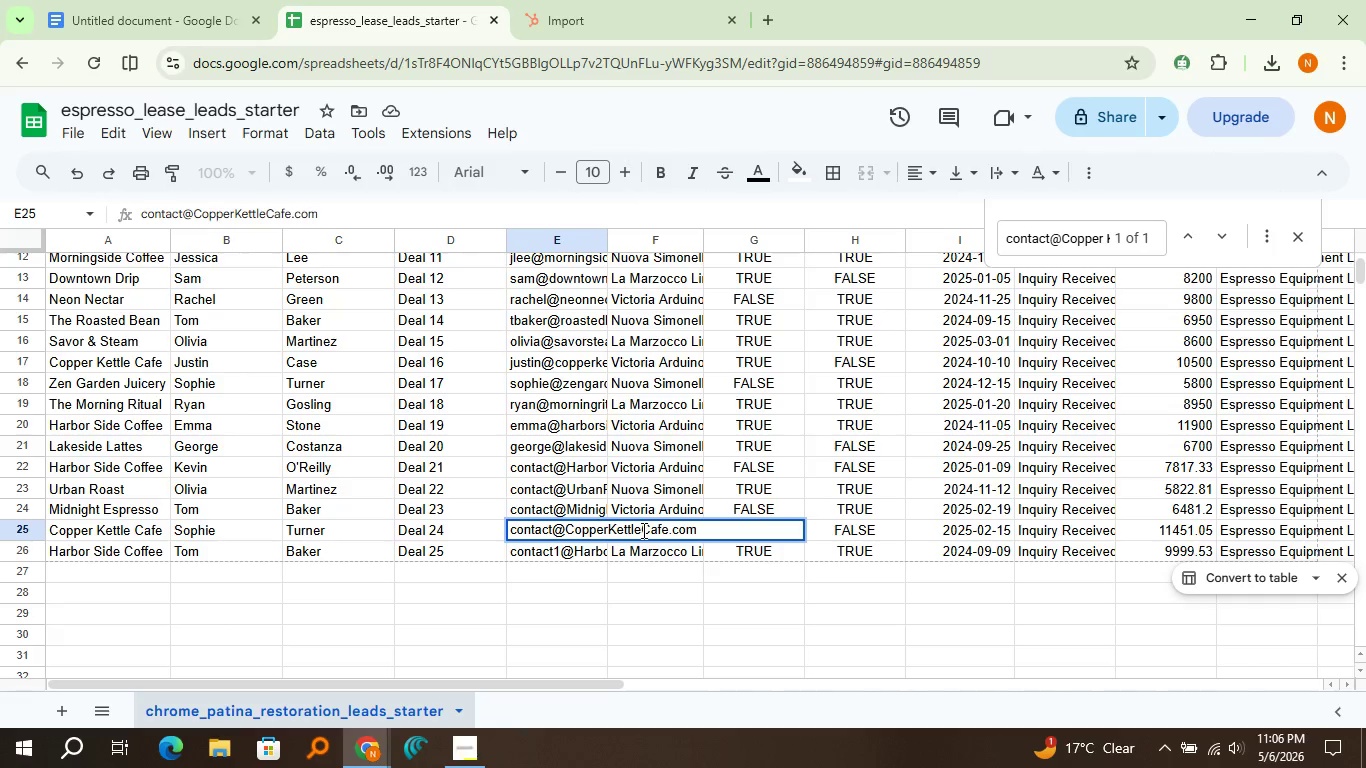 
key(Delete)
 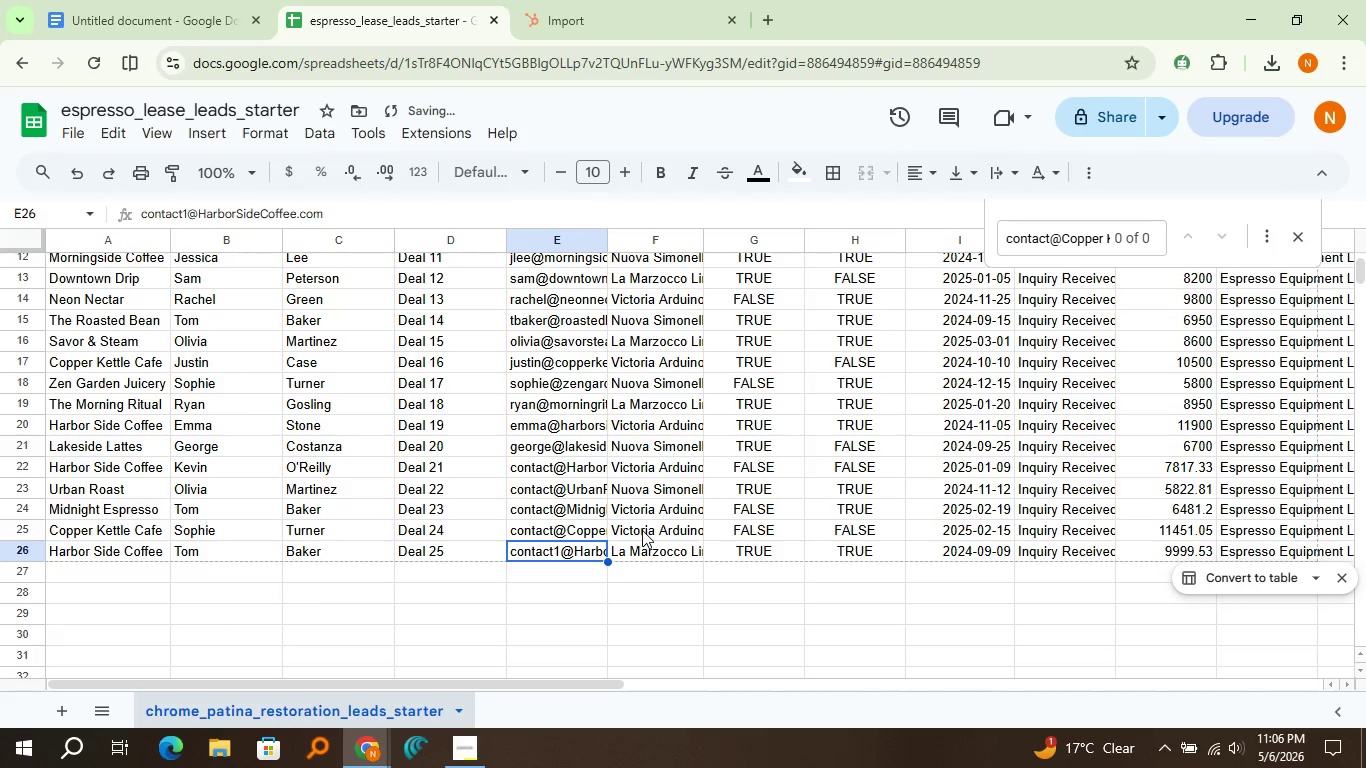 
key(Enter)
 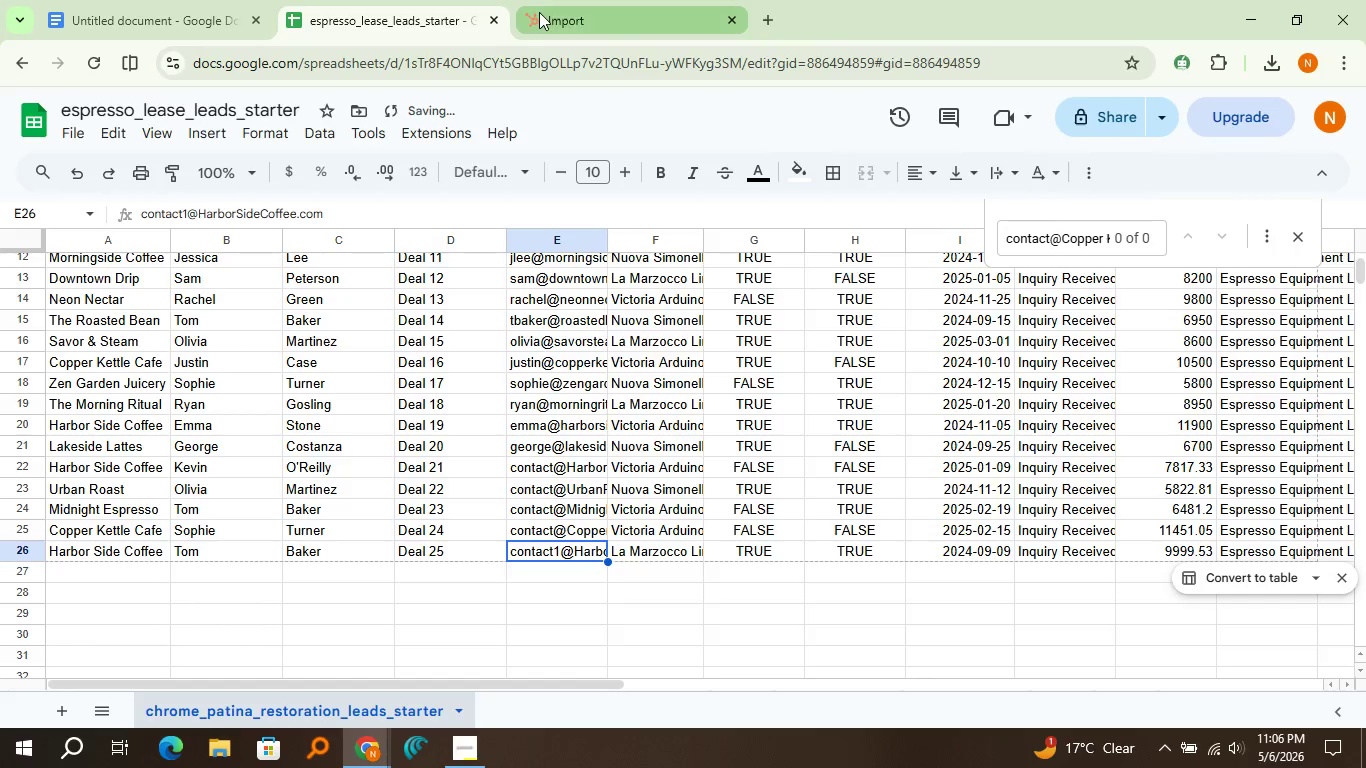 
left_click([539, 12])
 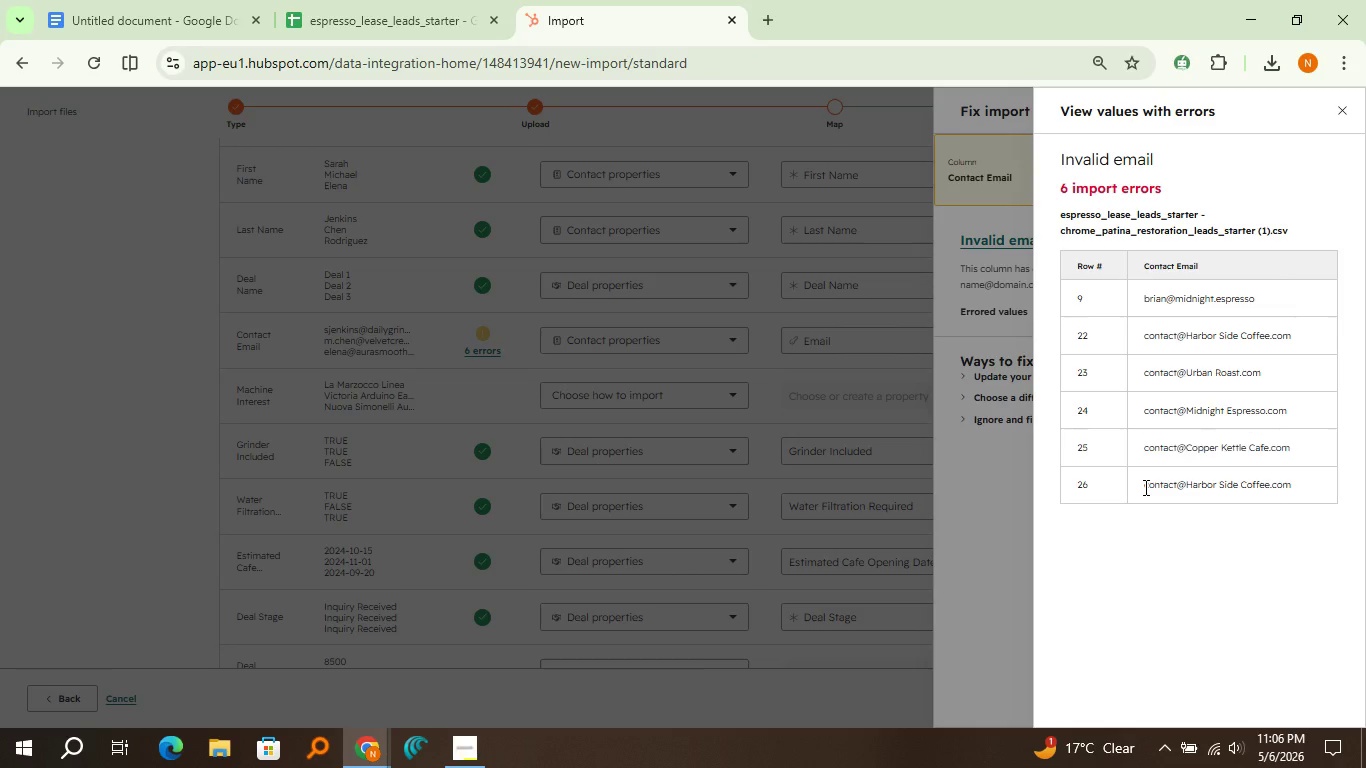 
left_click_drag(start_coordinate=[1144, 487], to_coordinate=[1294, 490])
 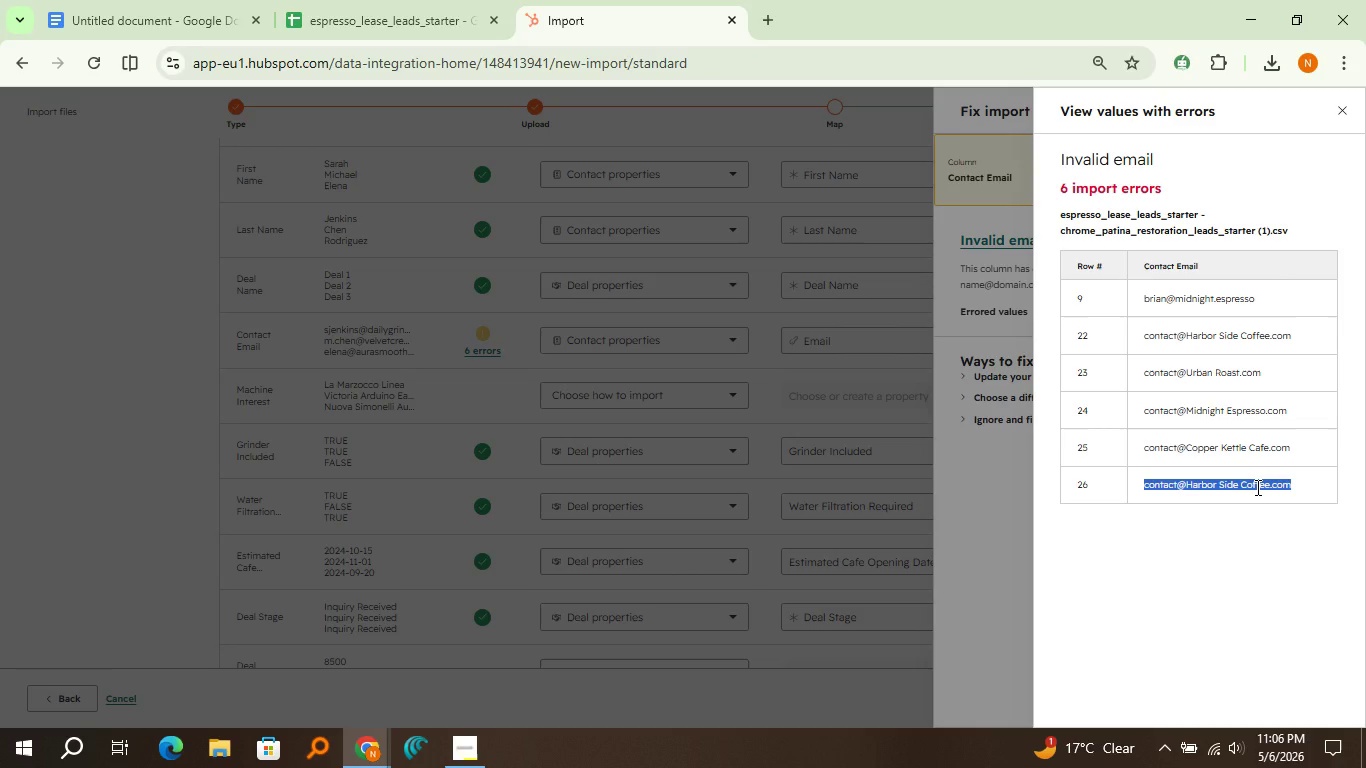 
key(Control+C)
 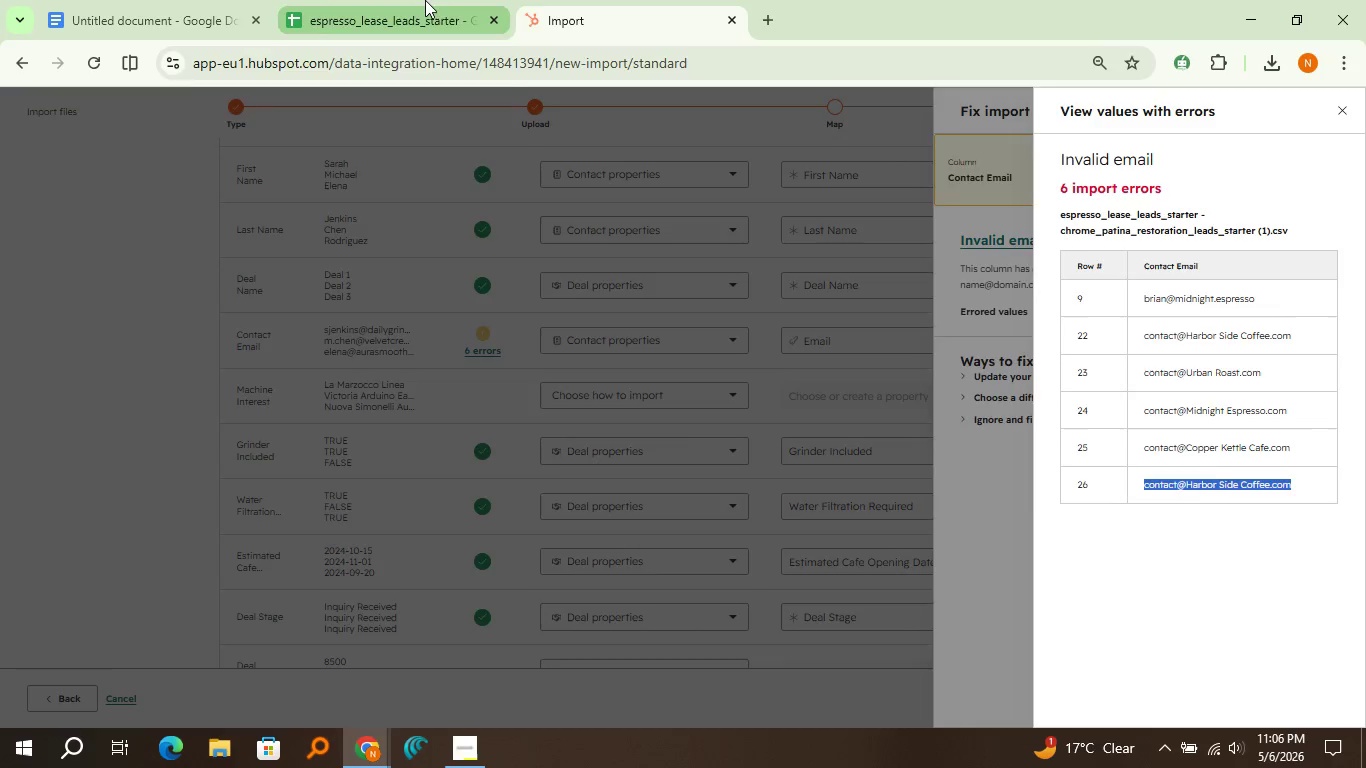 
left_click([425, 0])
 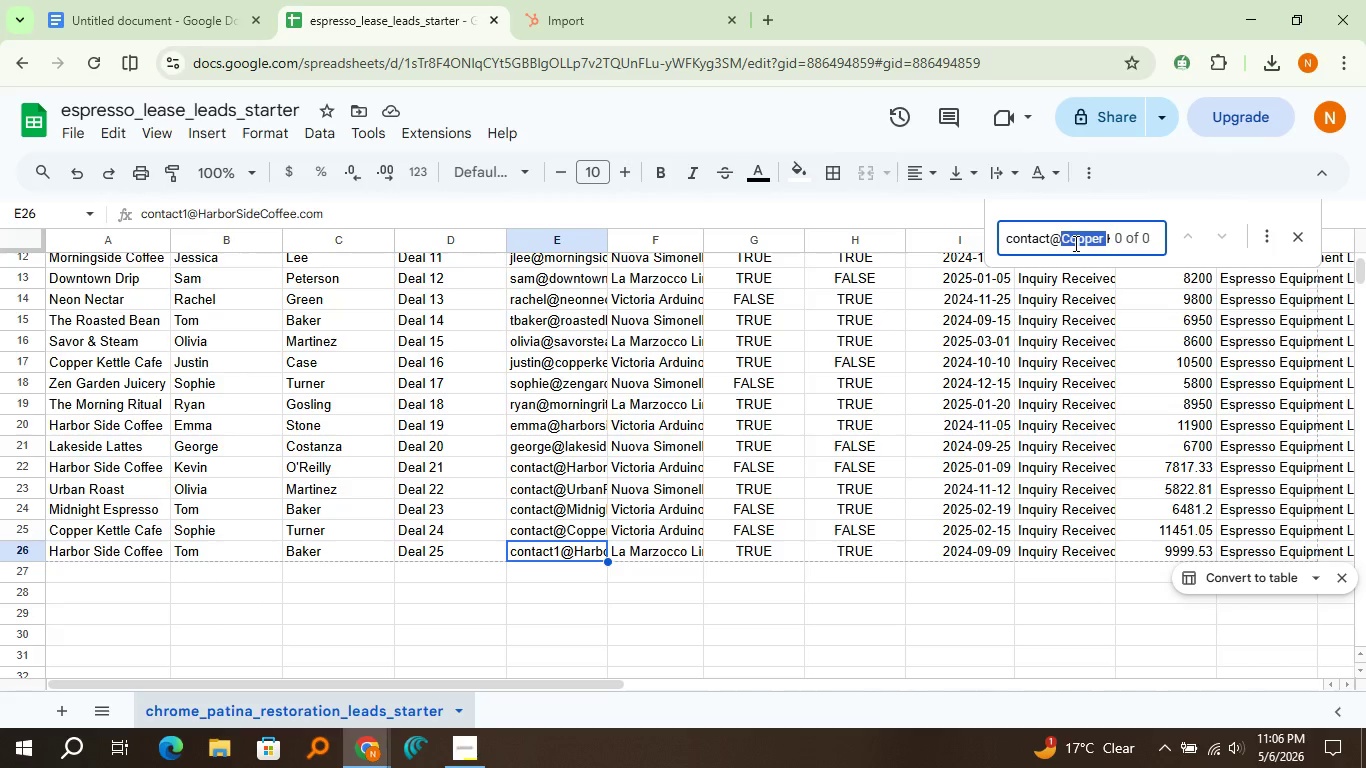 
double_click([1074, 243])
 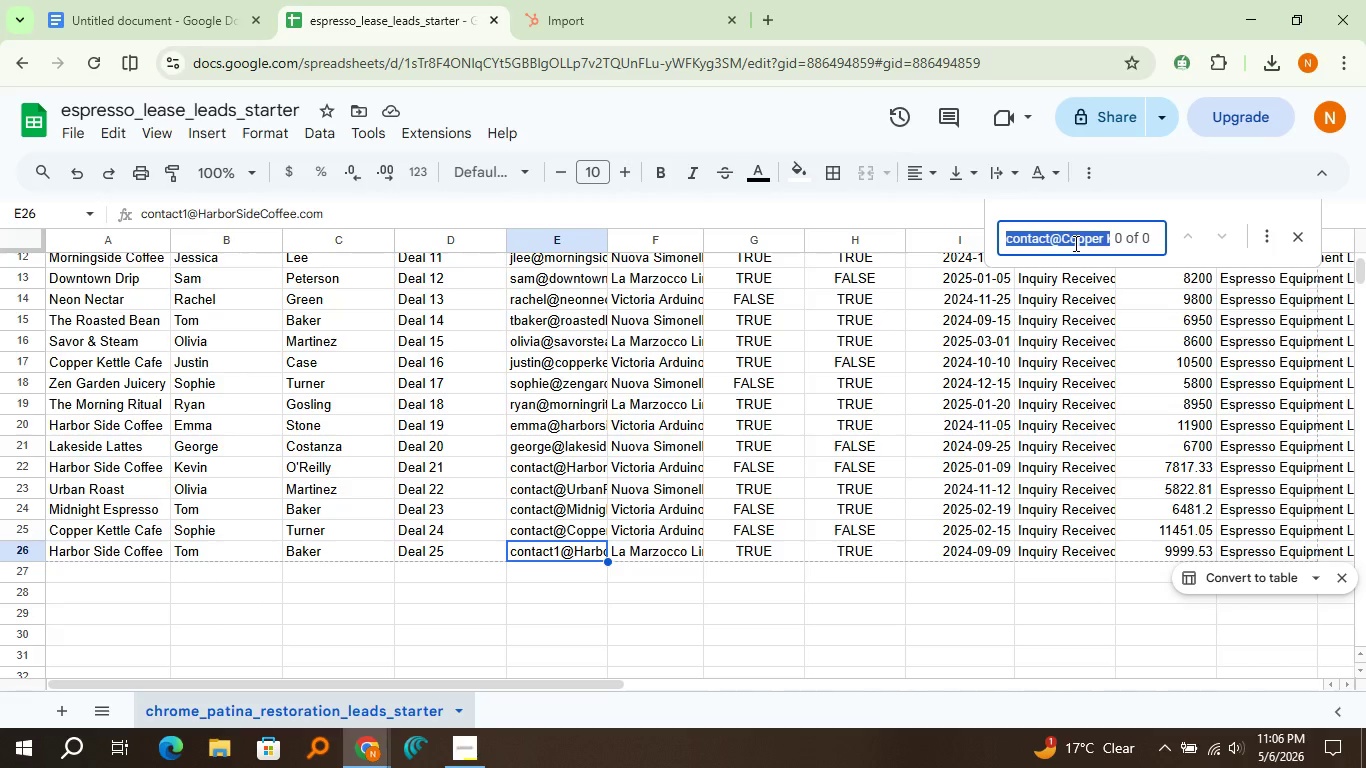 
triple_click([1074, 243])
 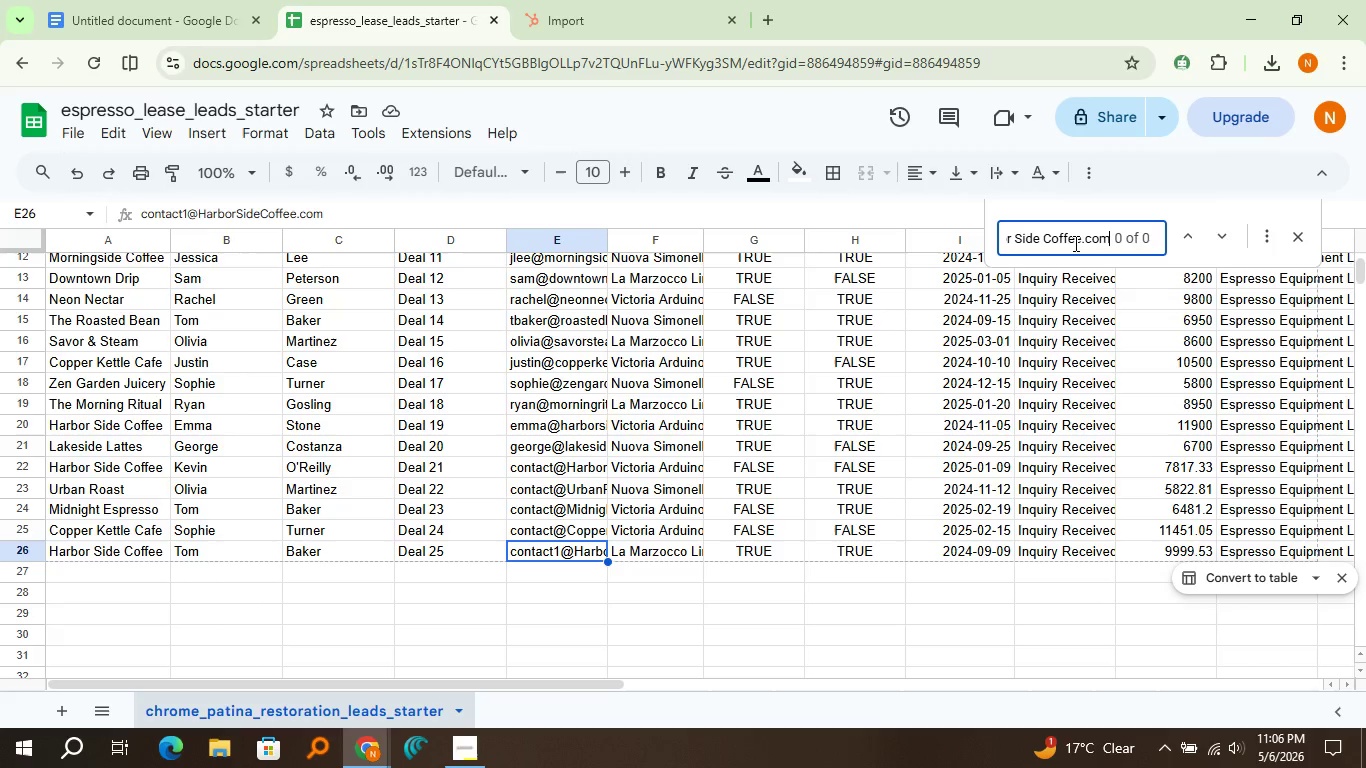 
key(Control+V)
 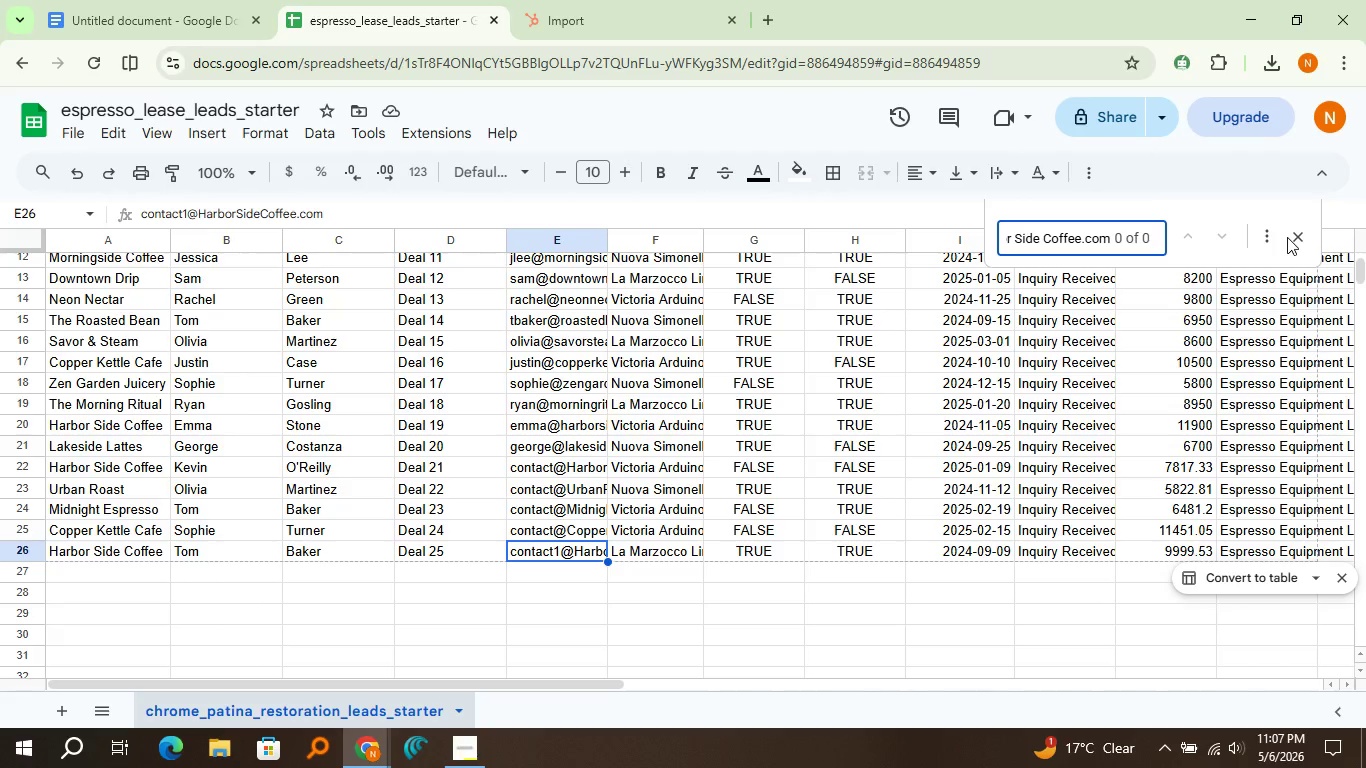 
left_click([1287, 237])
 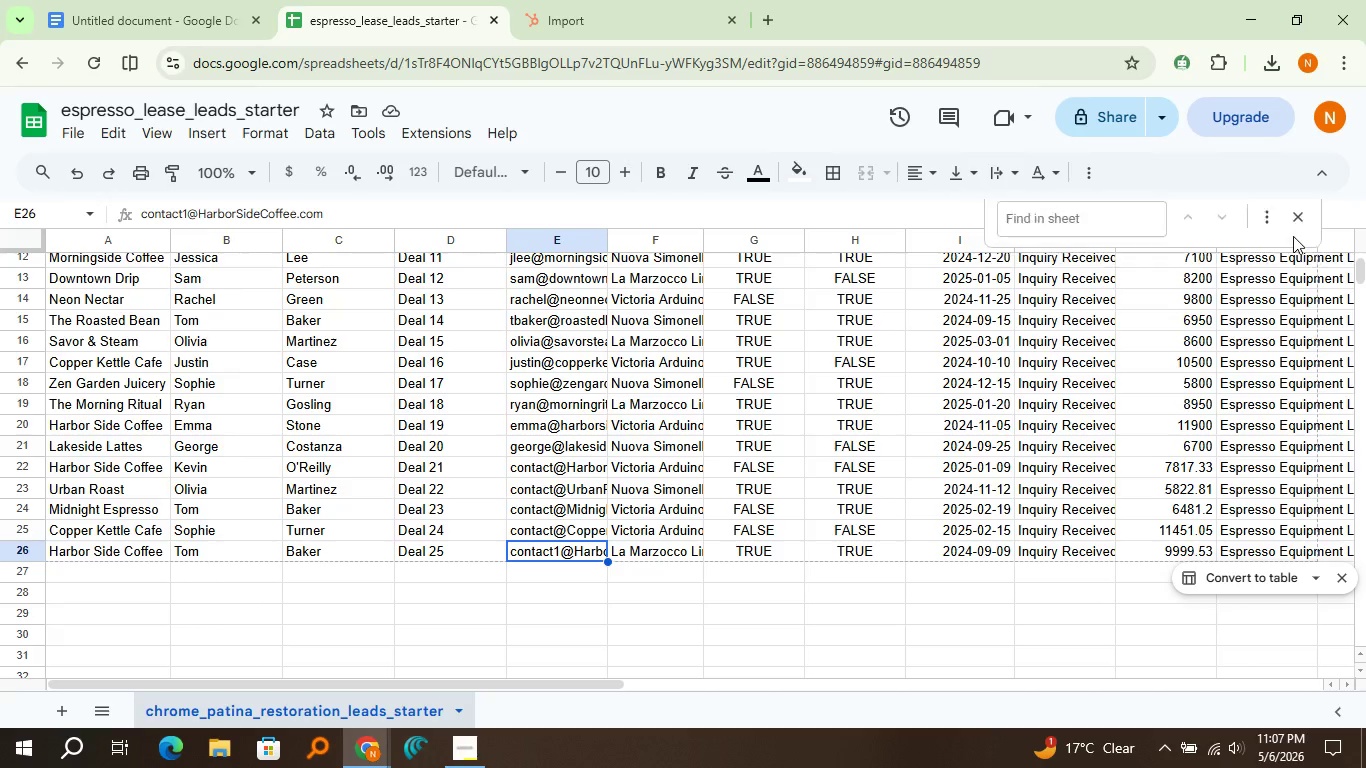 
left_click([1293, 236])
 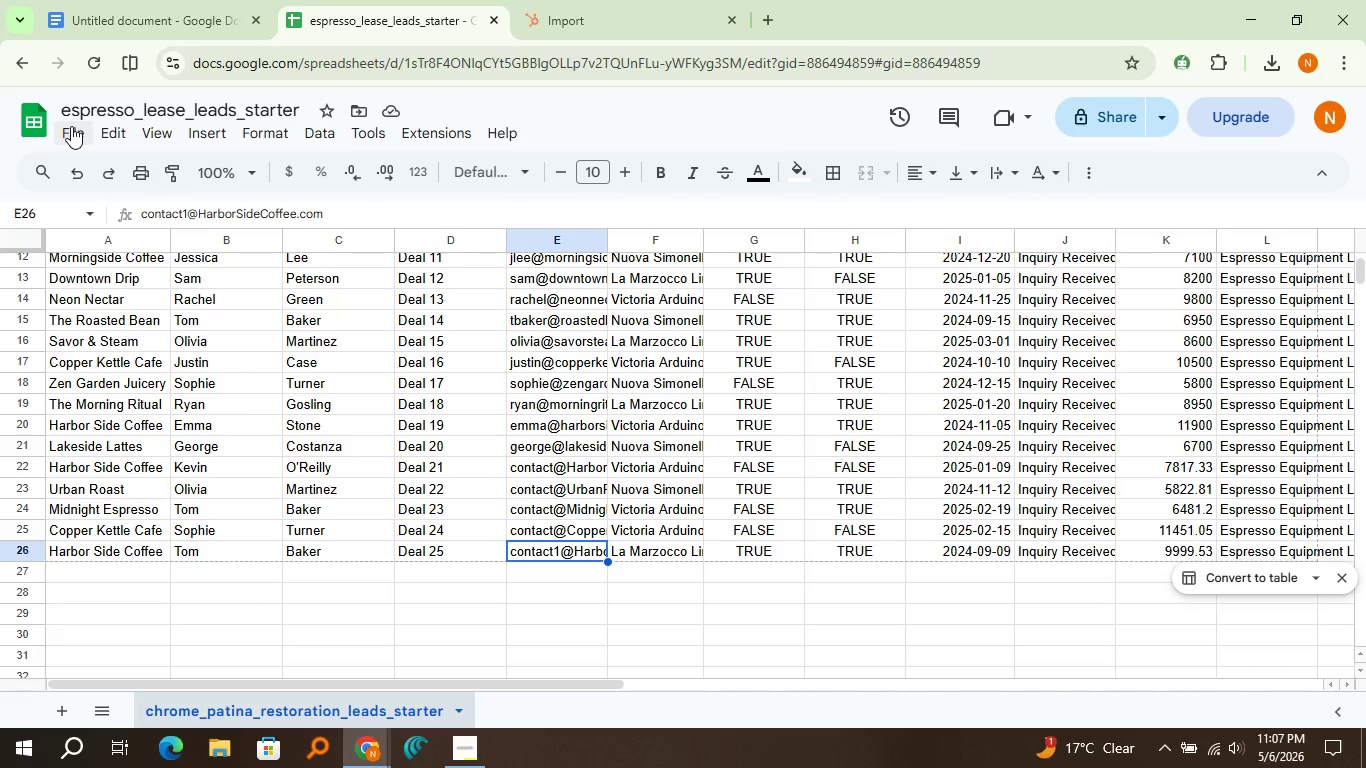 
left_click([71, 126])
 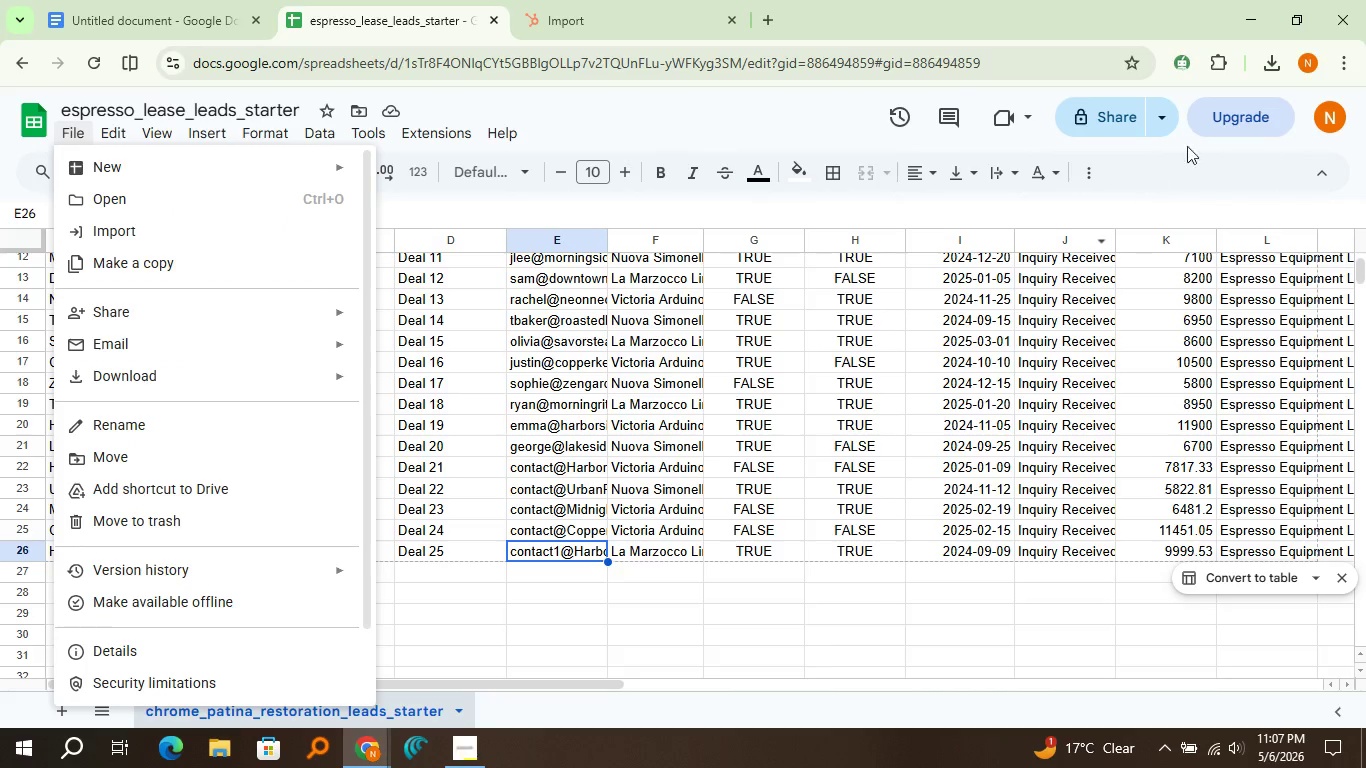 
left_click([1287, 64])
 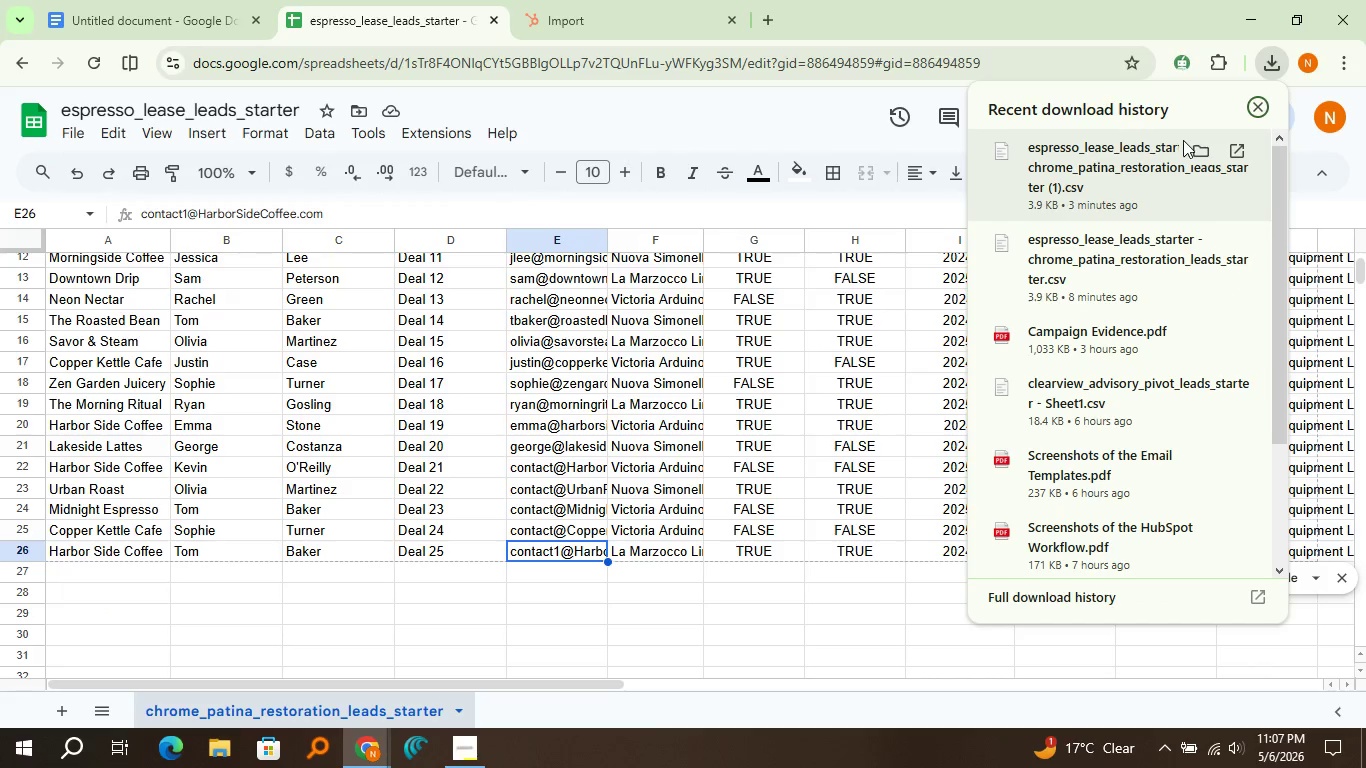 
left_click([1183, 140])
 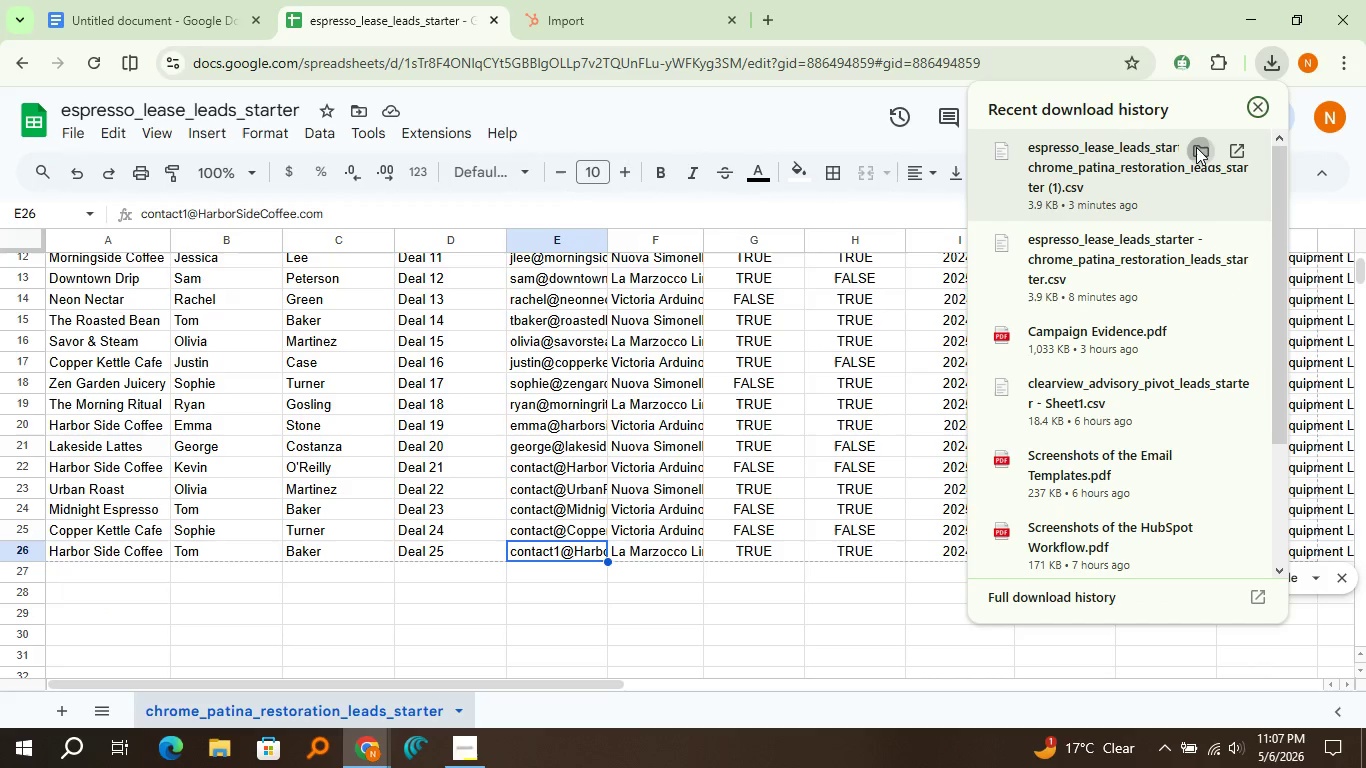 
left_click([1196, 147])
 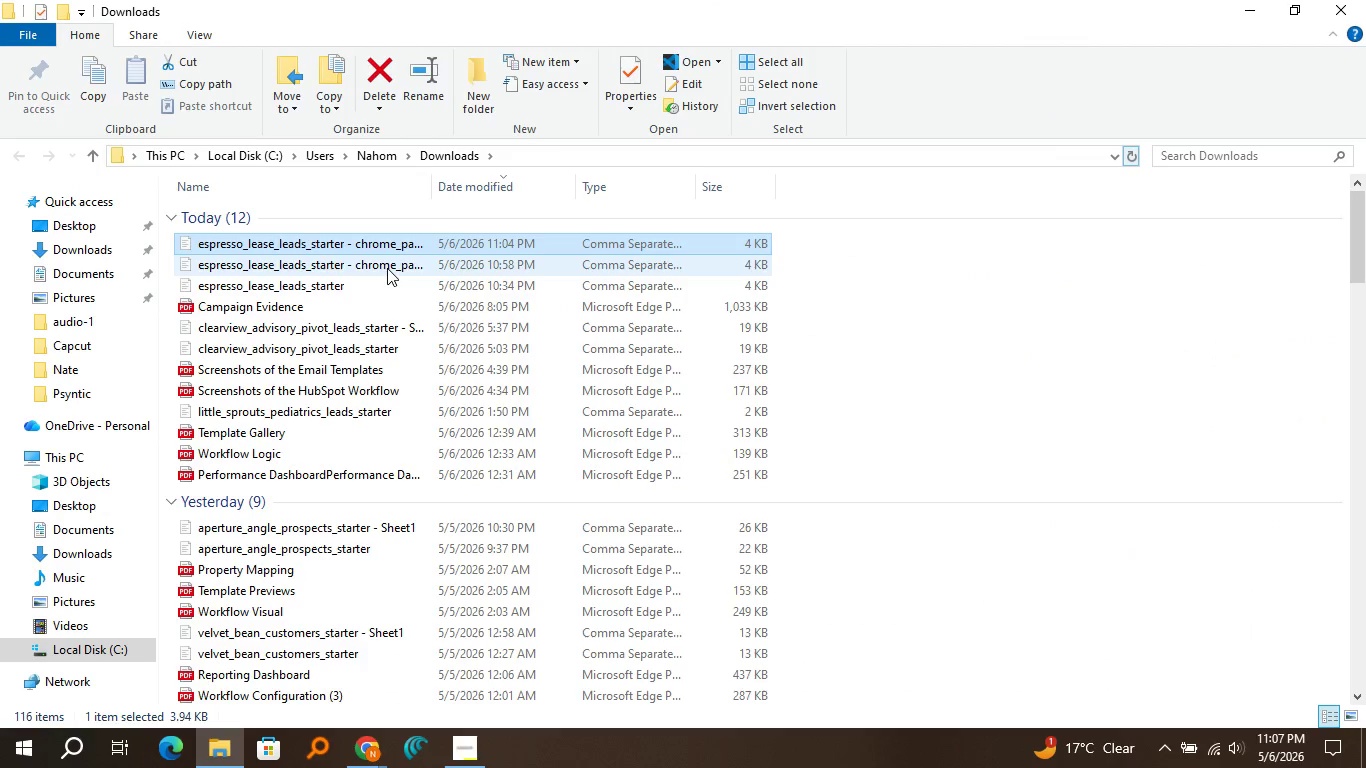 
key(Delete)
 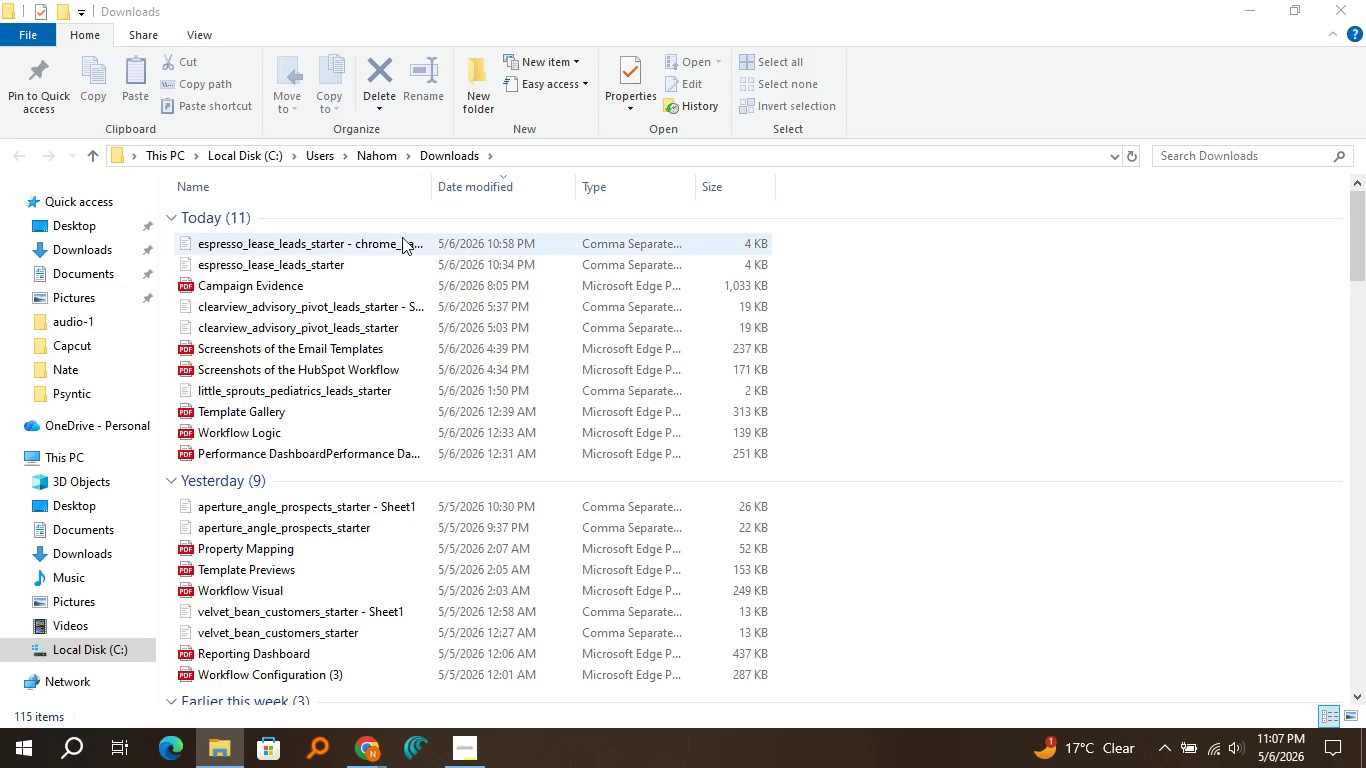 
left_click([402, 237])
 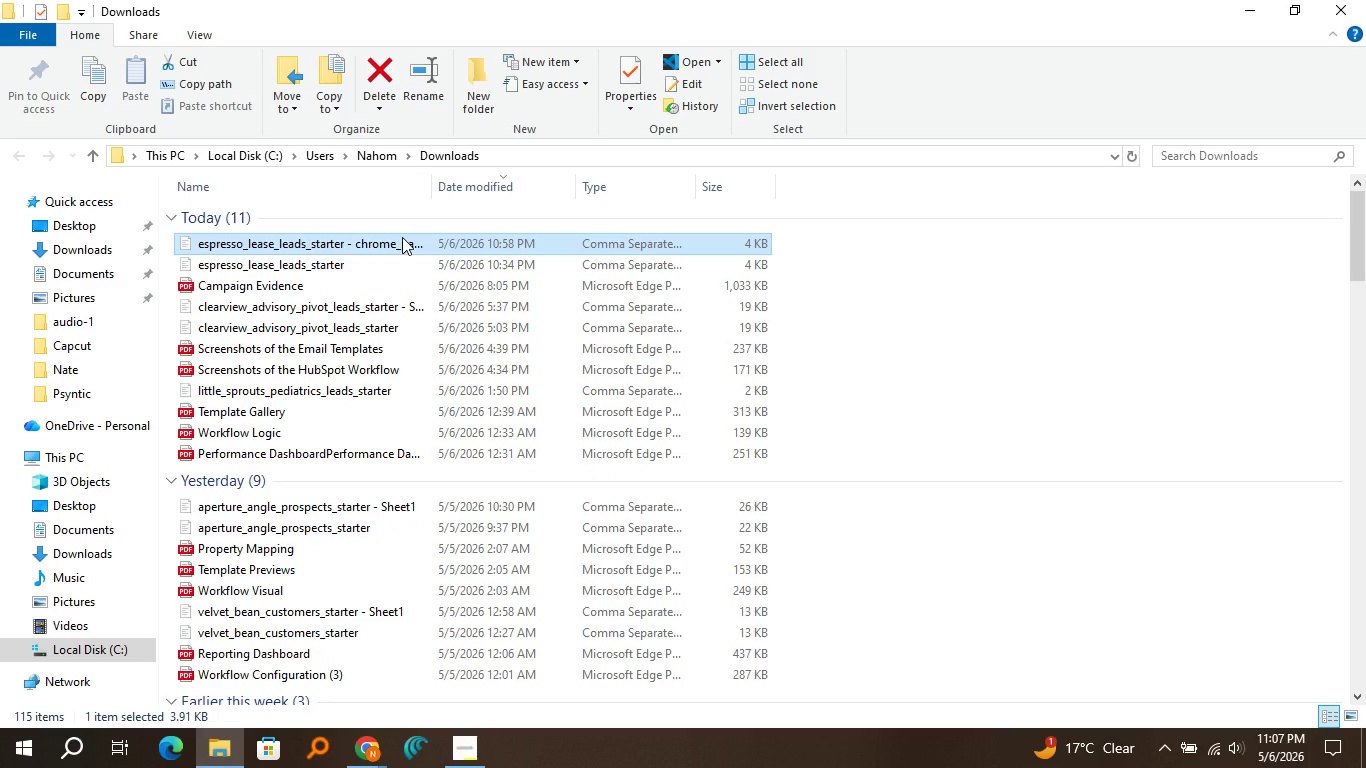 
key(Delete)
 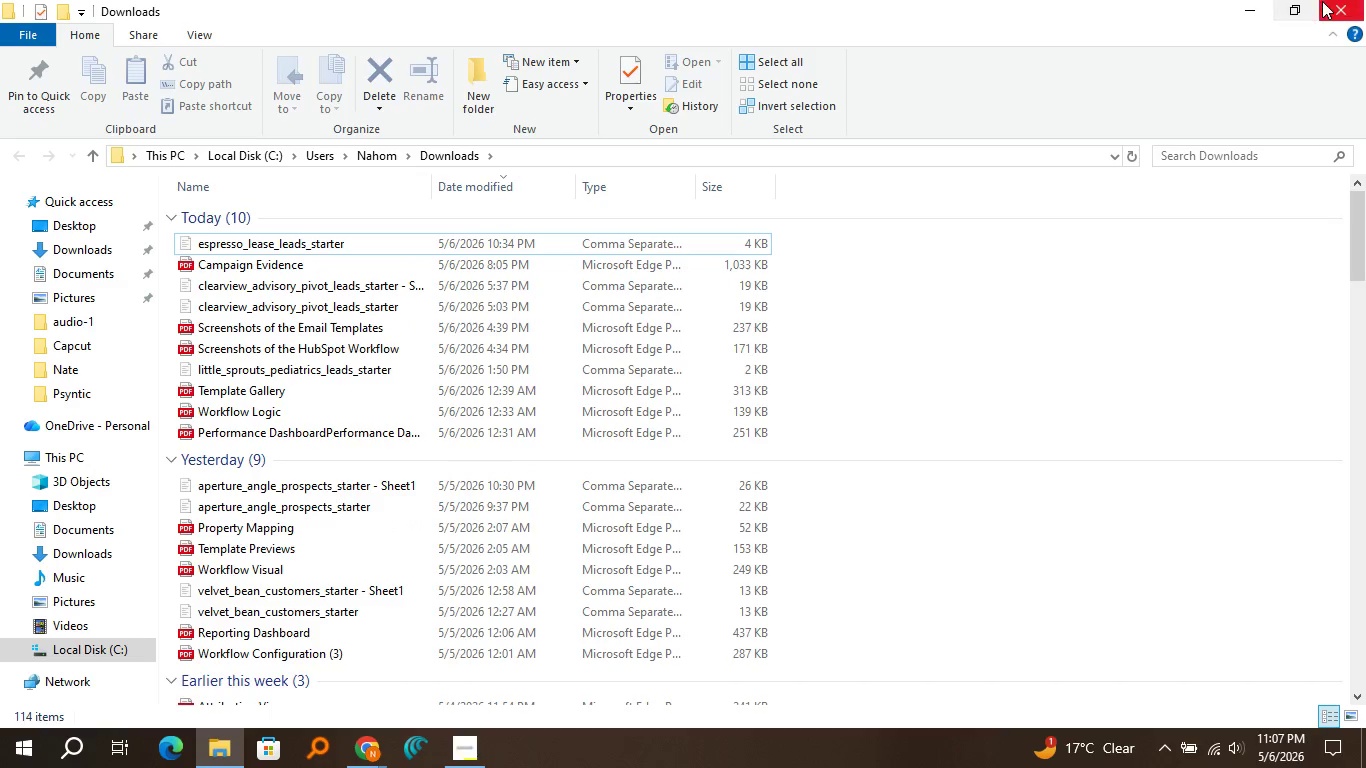 
left_click([1322, 1])
 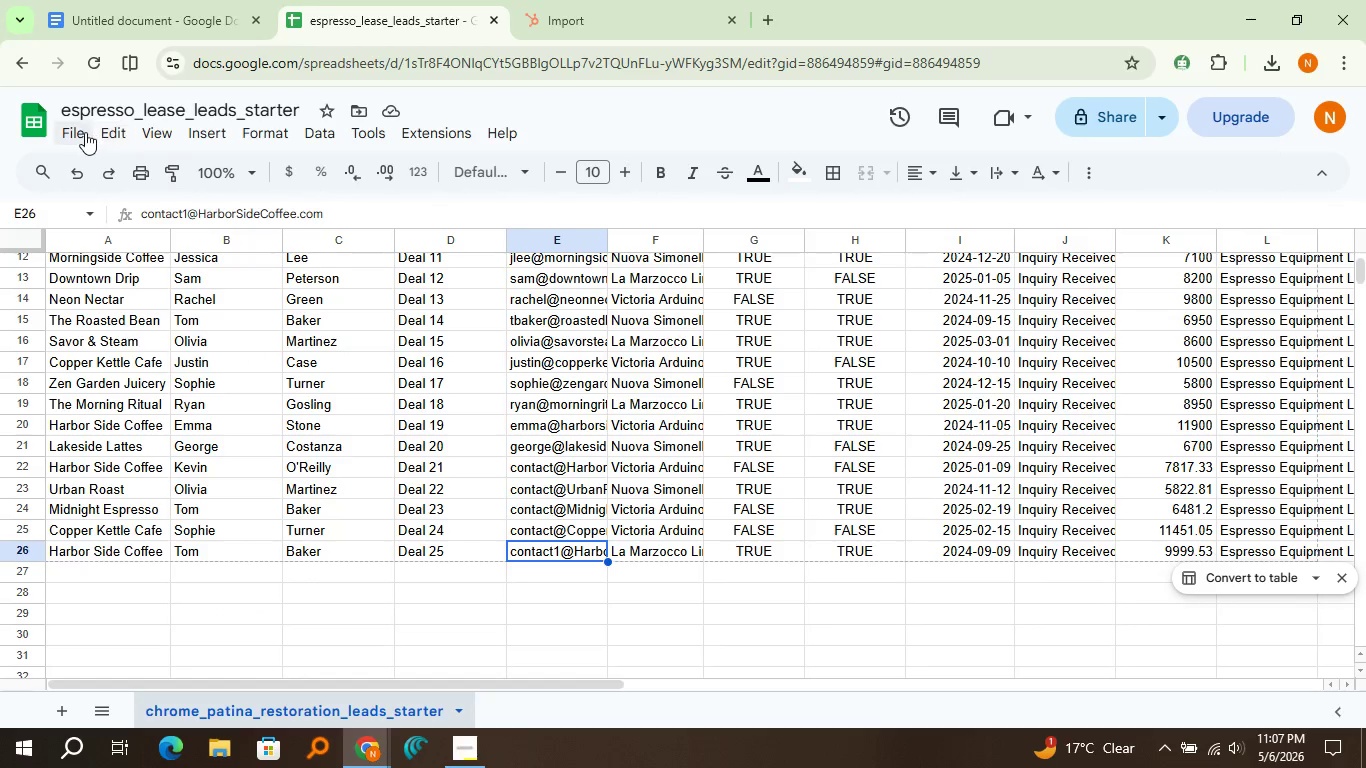 
left_click([85, 132])
 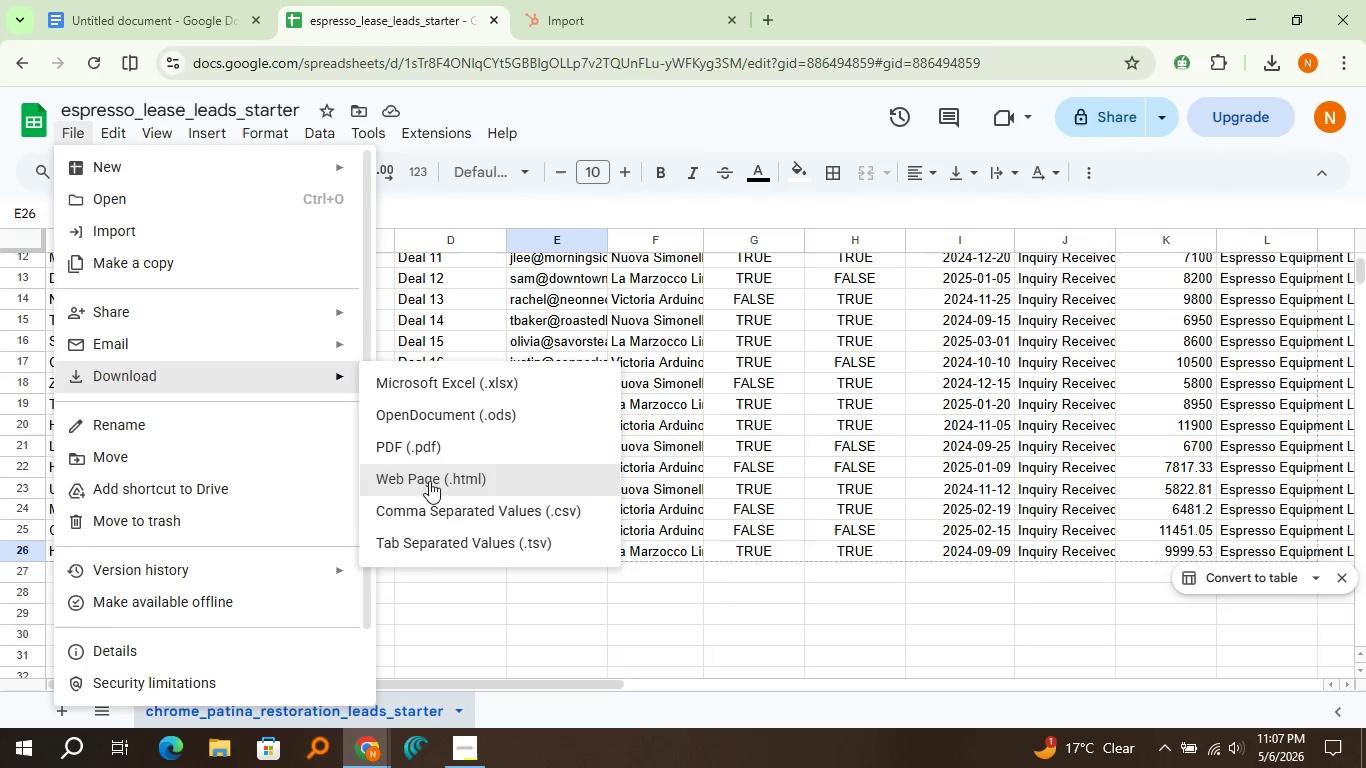 
left_click([449, 506])
 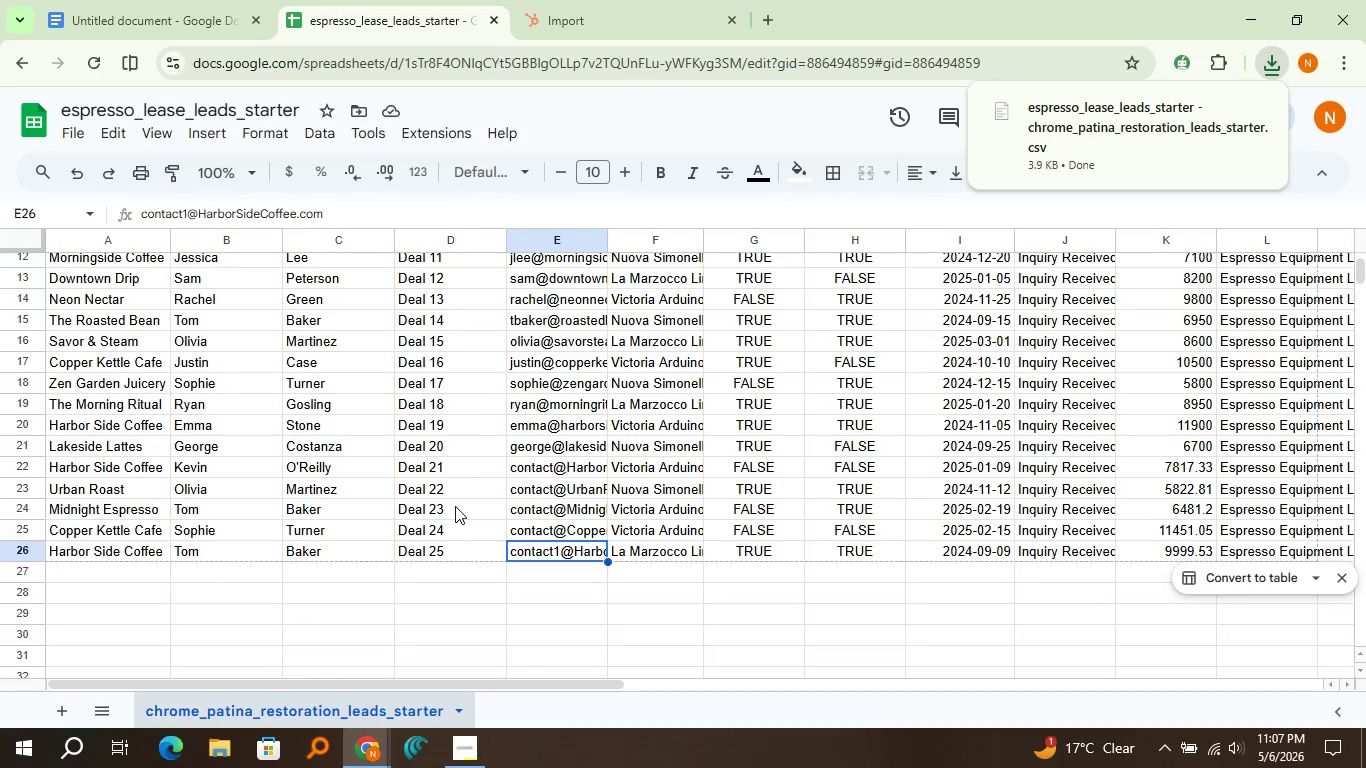 
left_click([551, 67])
 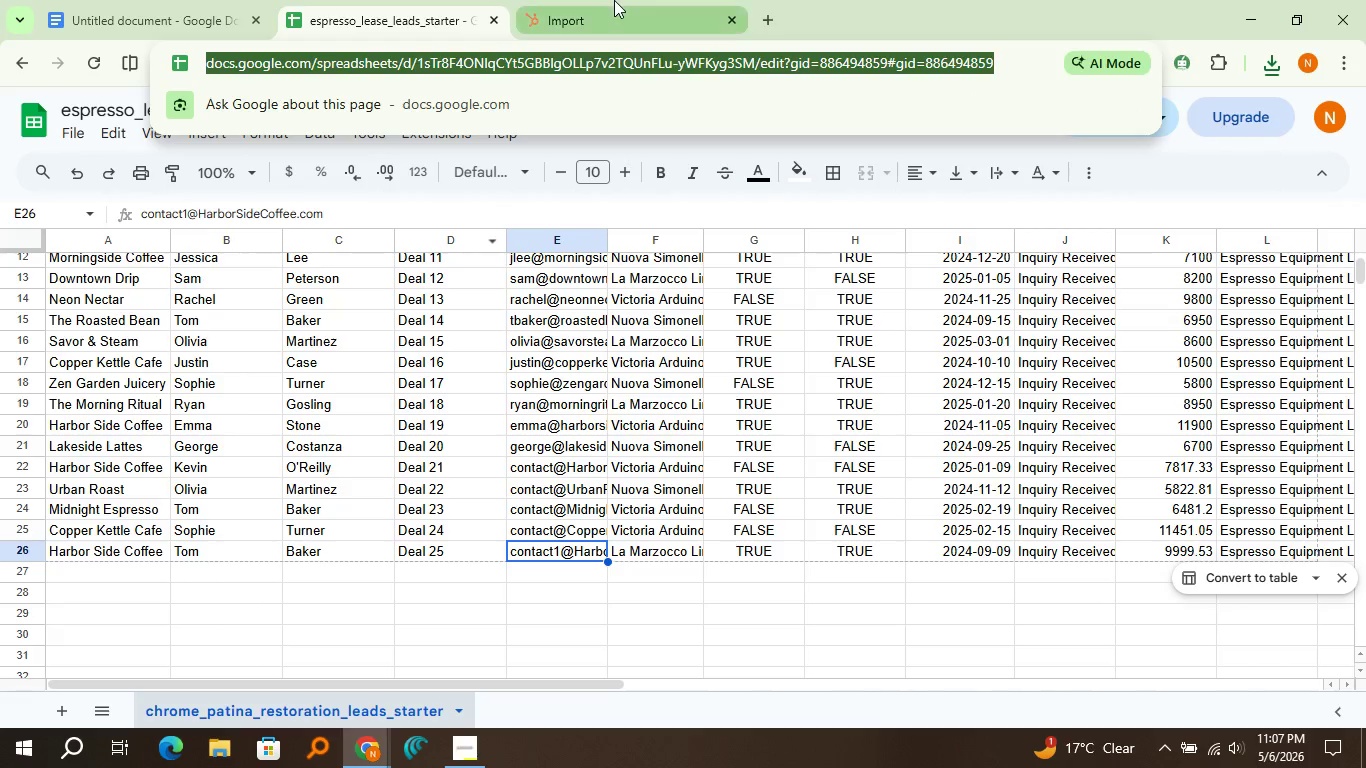 
left_click([614, 0])
 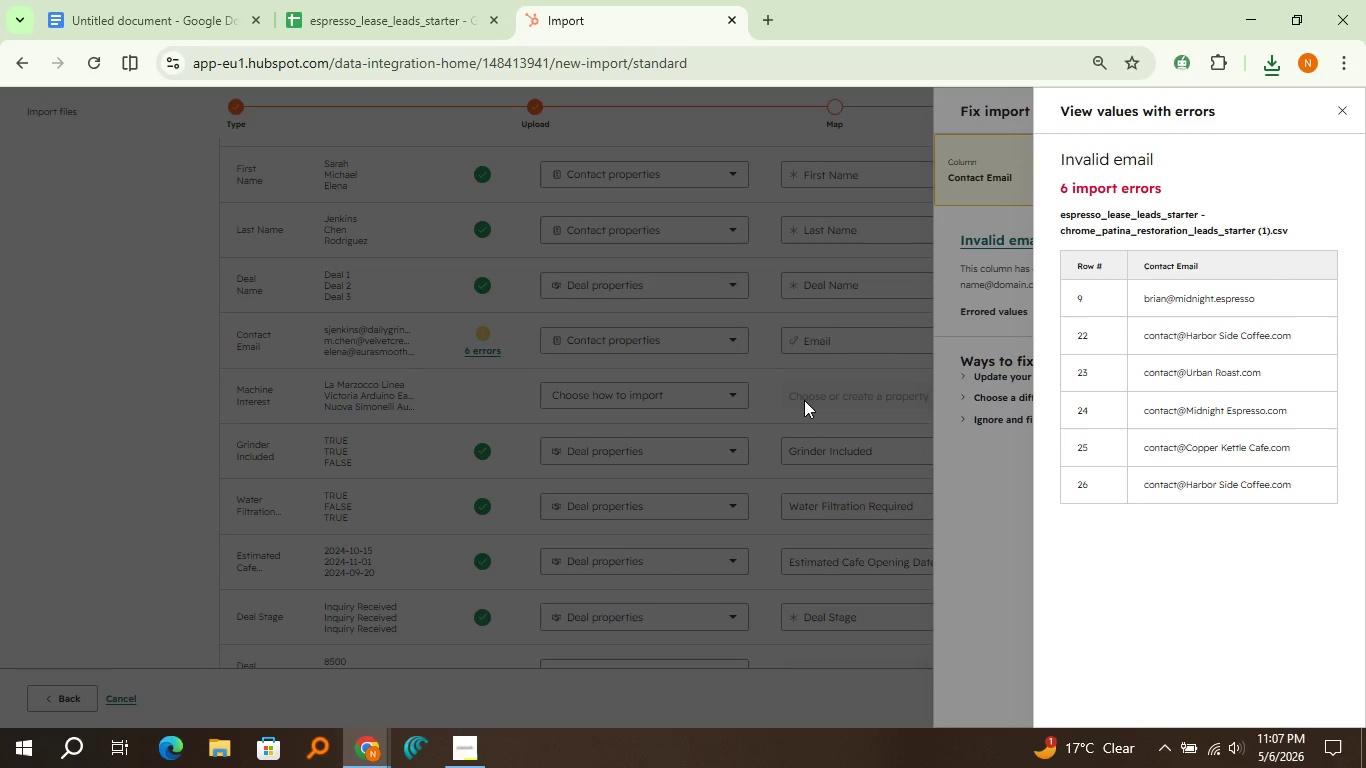 
left_click([804, 400])
 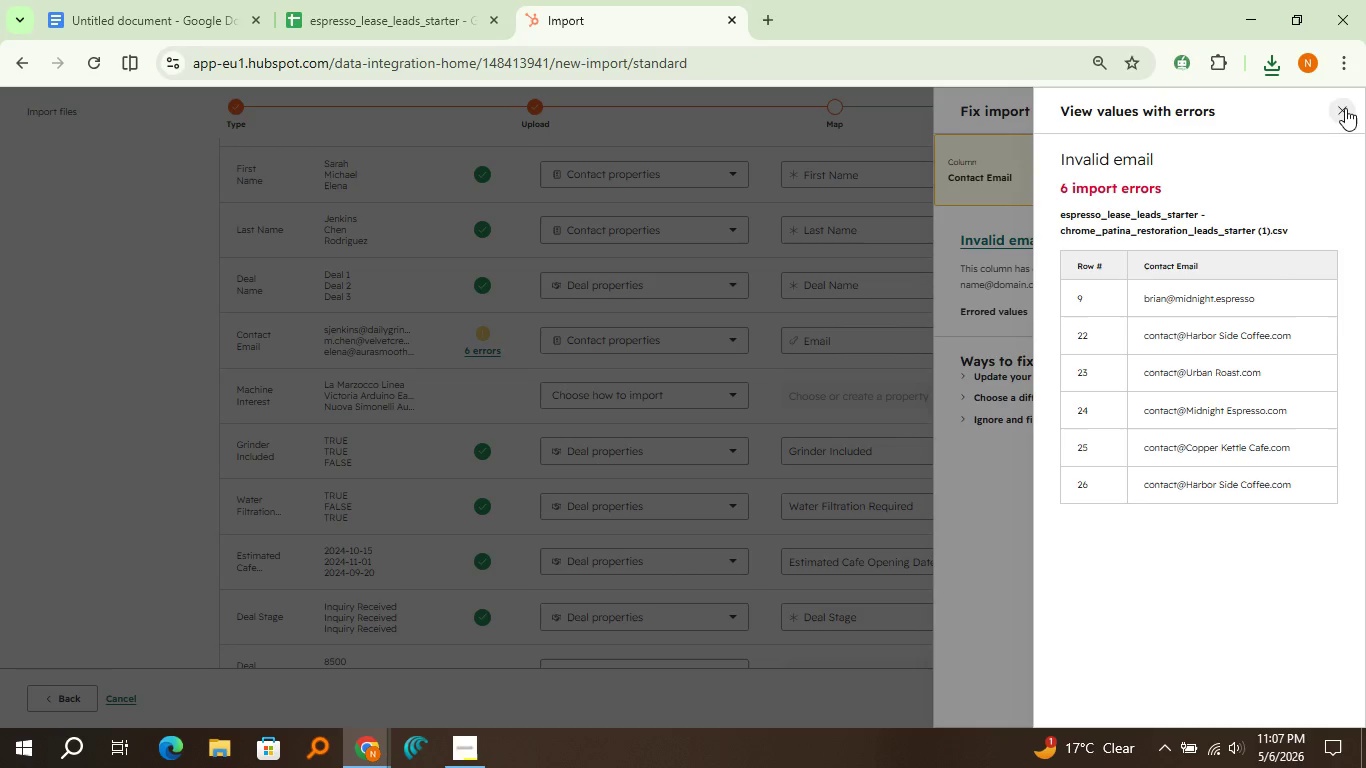 
left_click([1343, 109])
 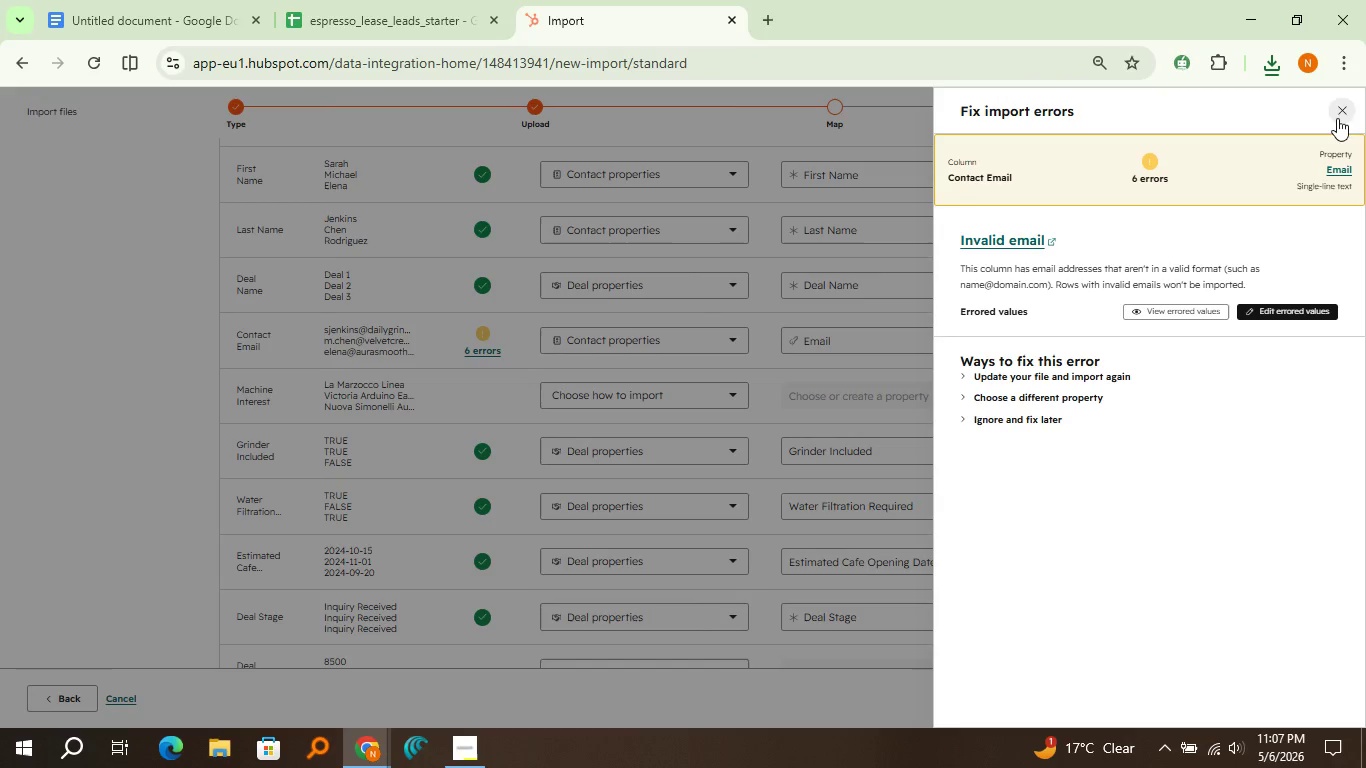 
left_click([1337, 118])
 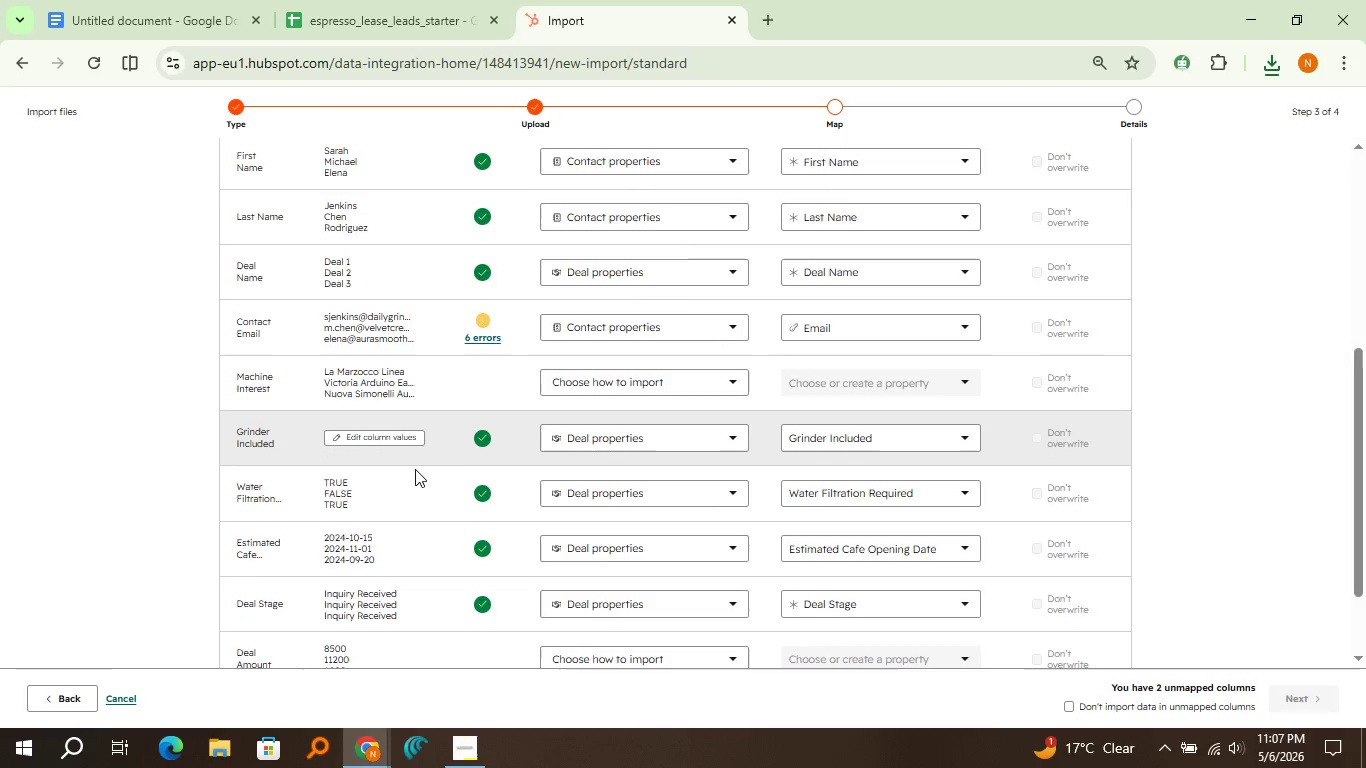 
scroll: coordinate [415, 469], scroll_direction: down, amount: 2.0
 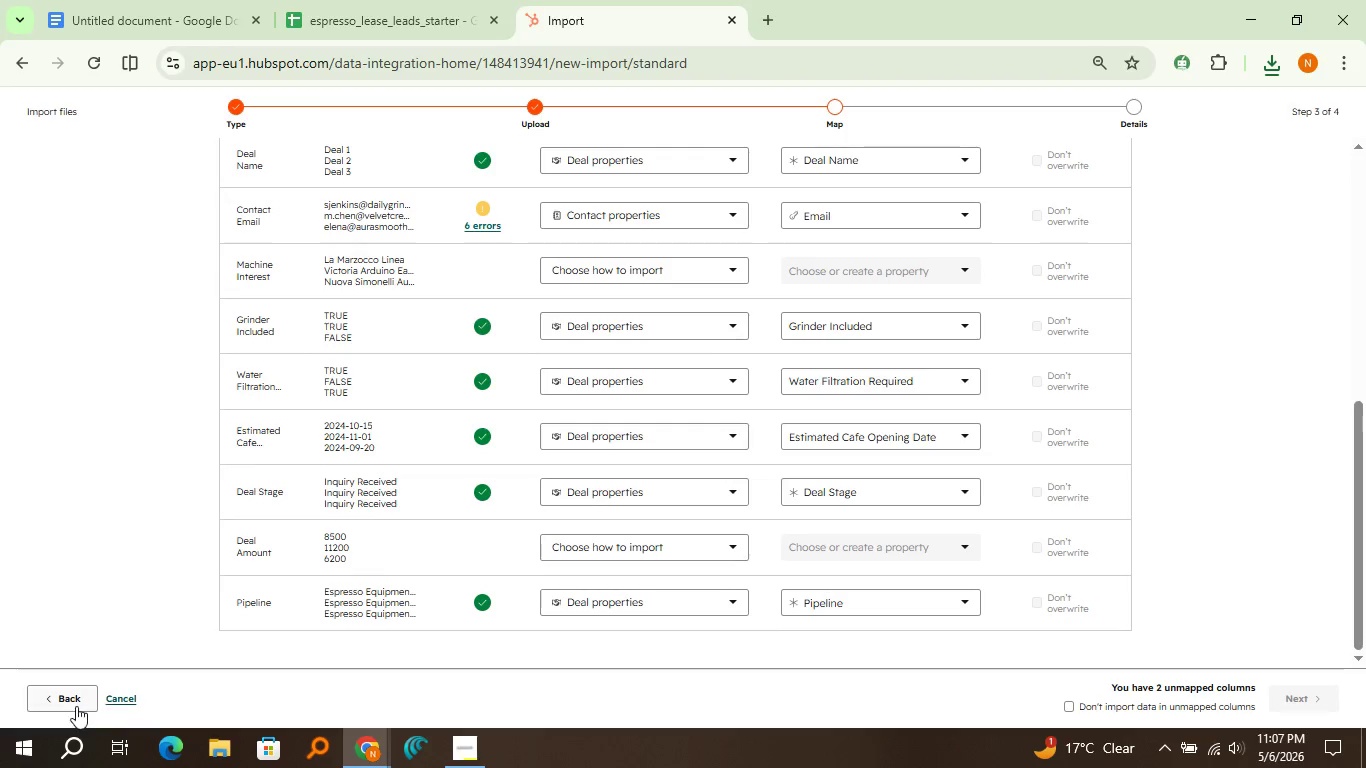 
left_click([76, 706])
 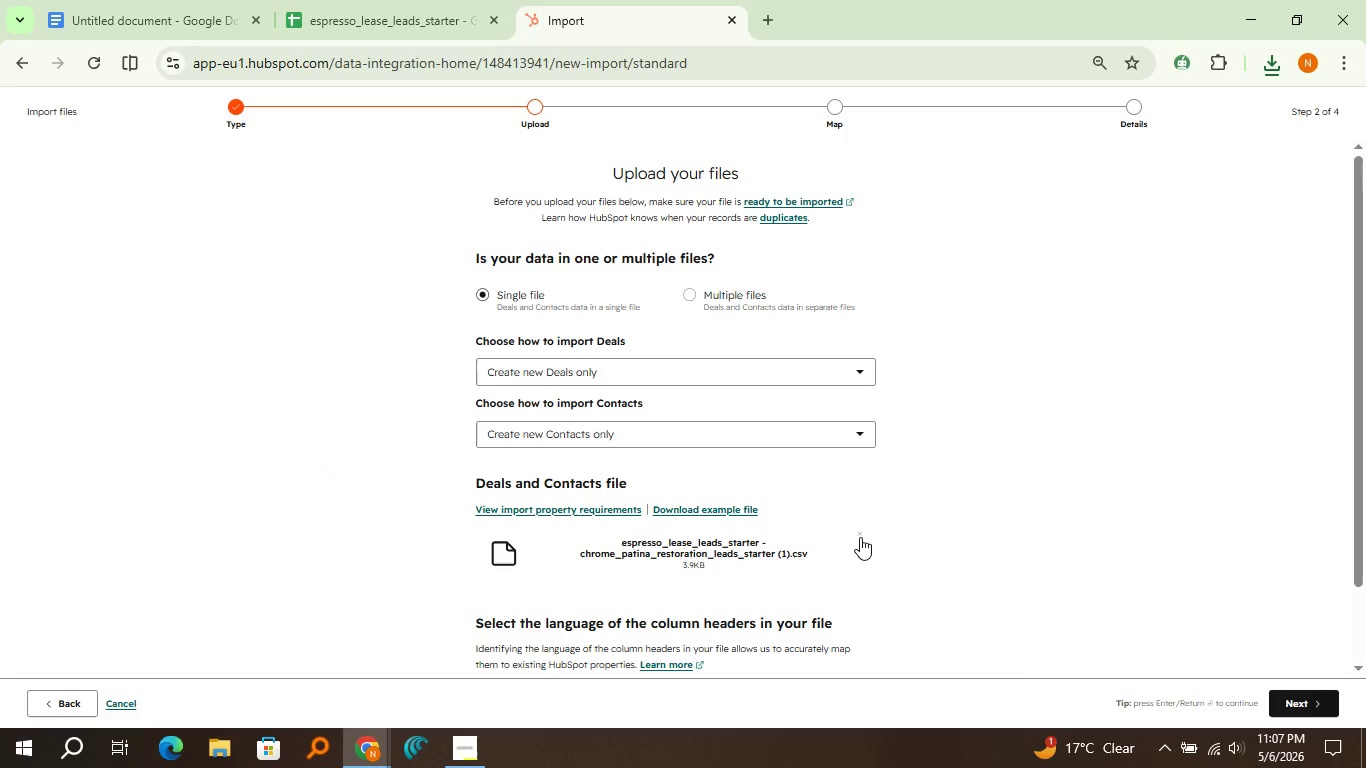 
left_click([862, 533])
 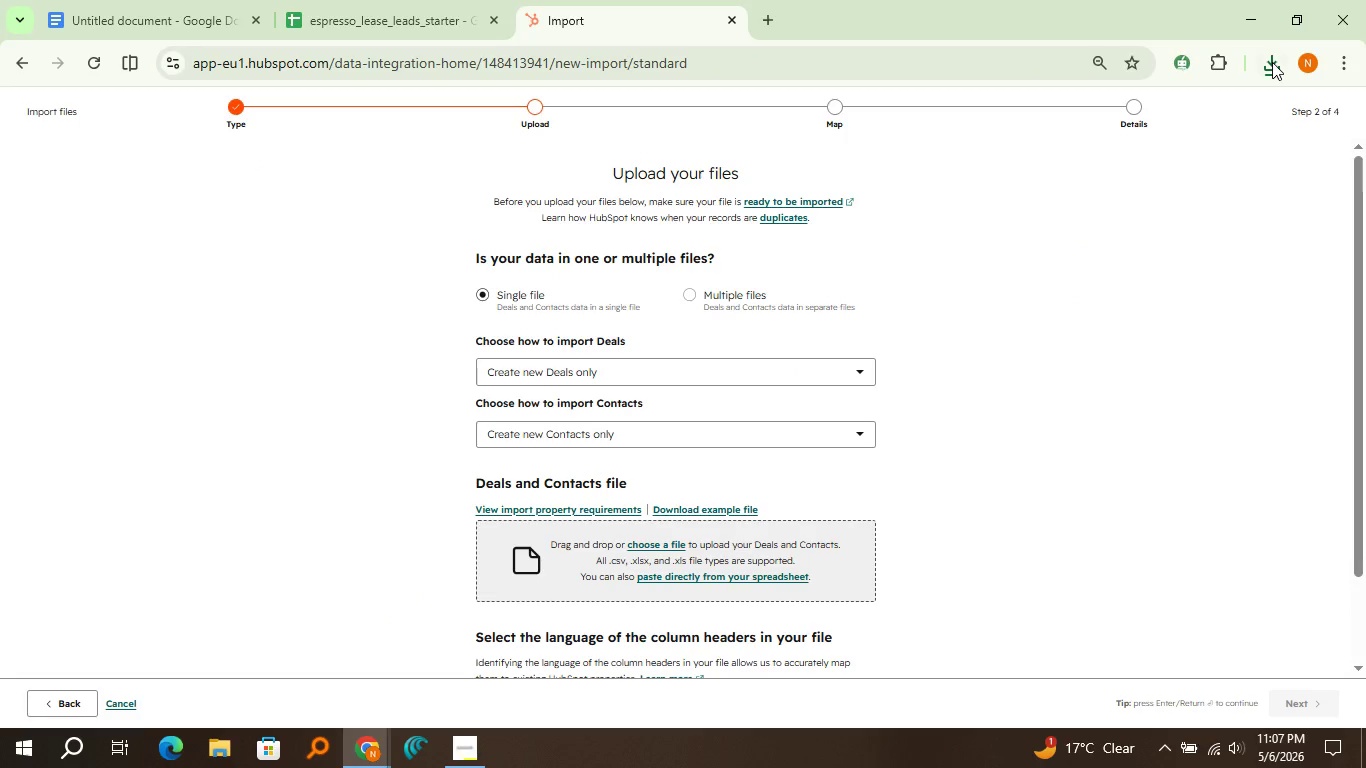 
left_click([1272, 62])
 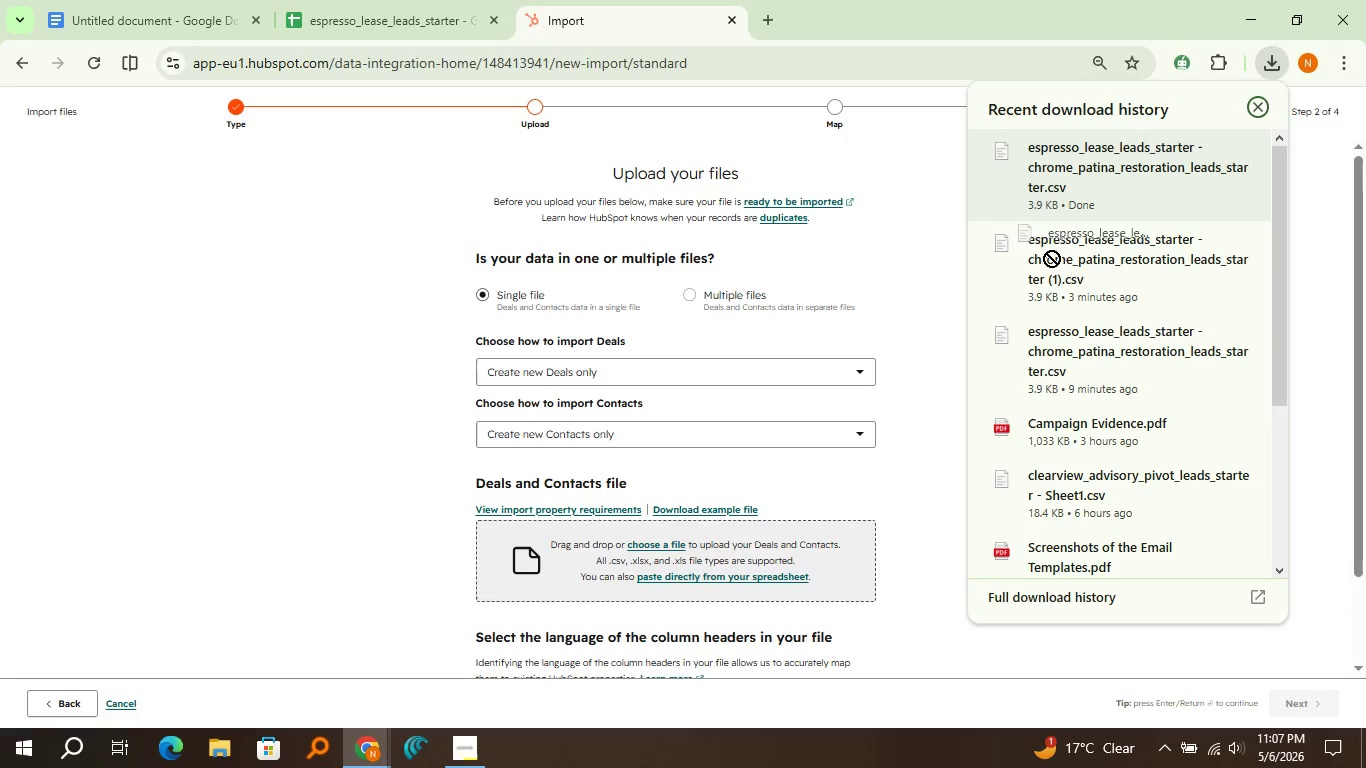 
left_click_drag(start_coordinate=[1149, 162], to_coordinate=[769, 562])
 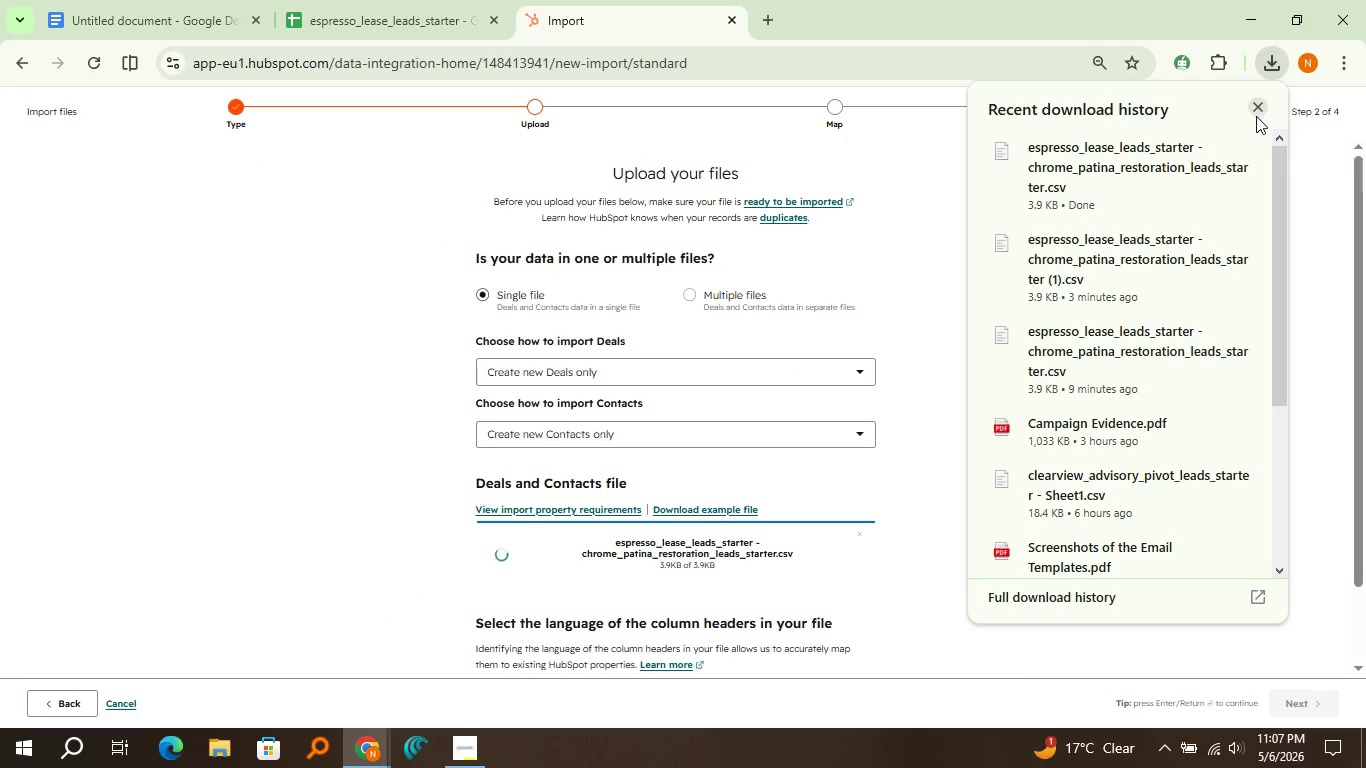 
left_click([1255, 110])
 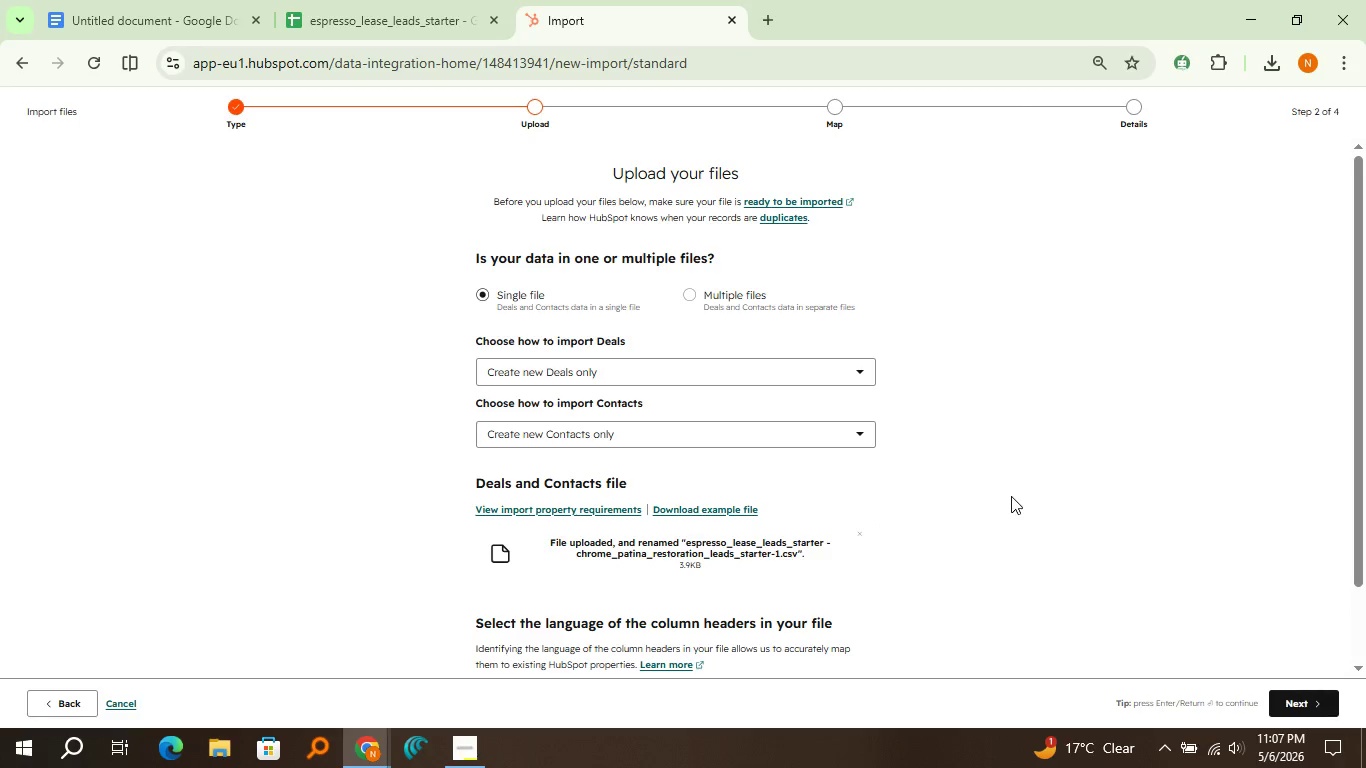 
left_click([1289, 694])
 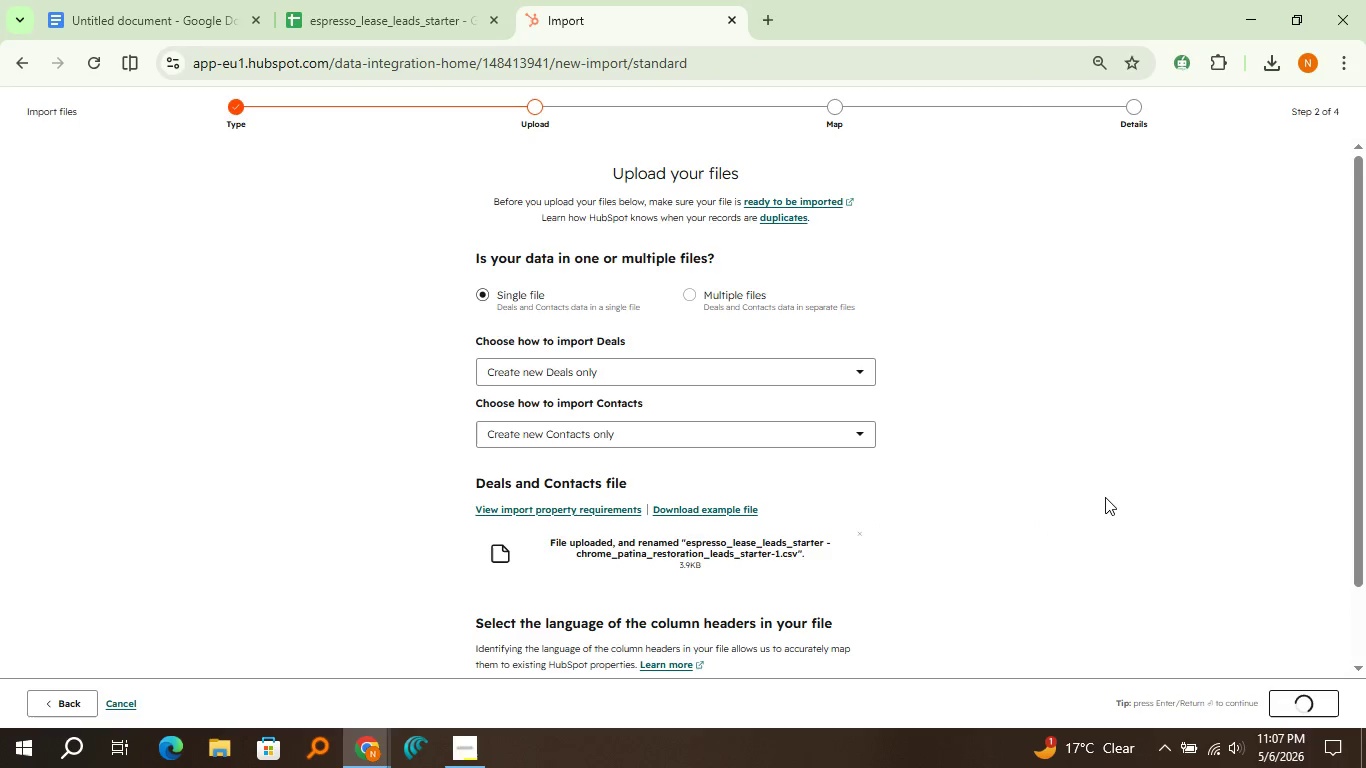 
mouse_move([1092, 483])
 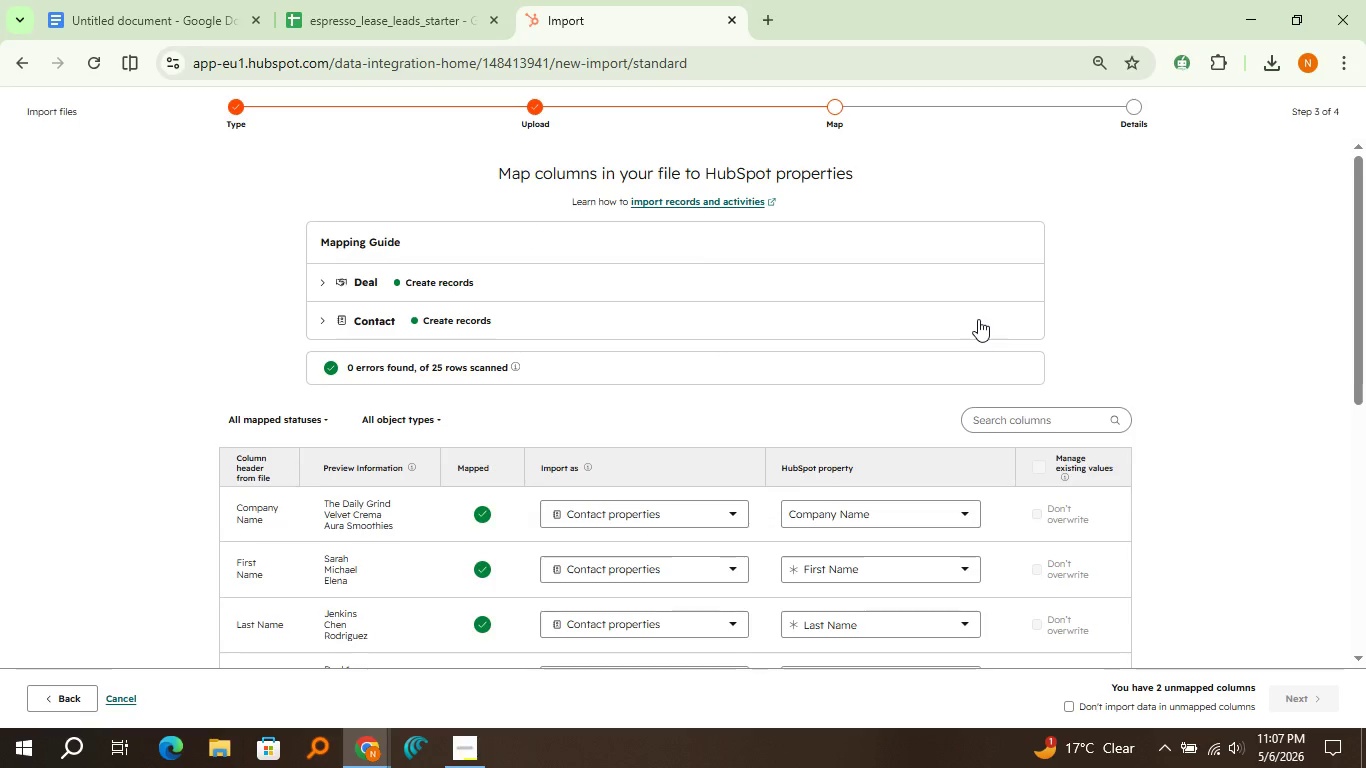 
left_click([978, 319])
 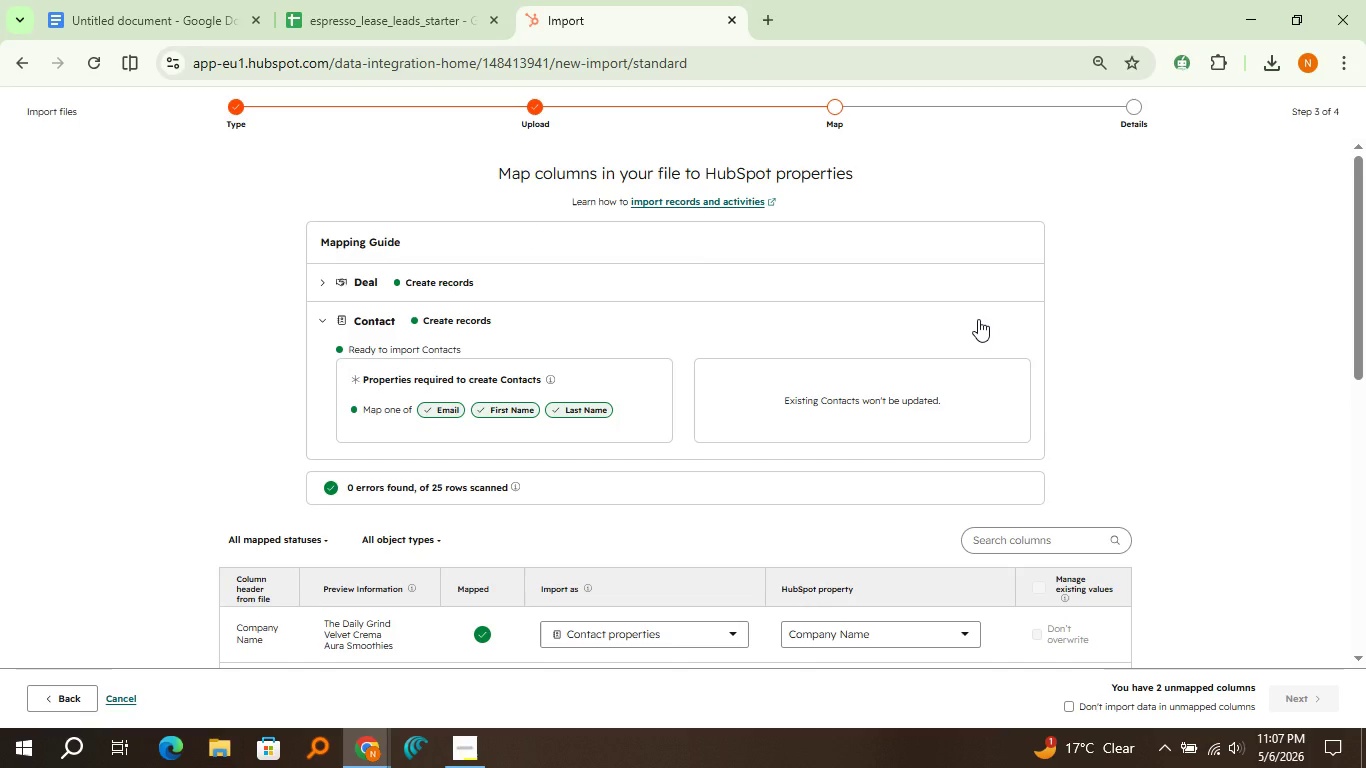 
left_click([978, 319])
 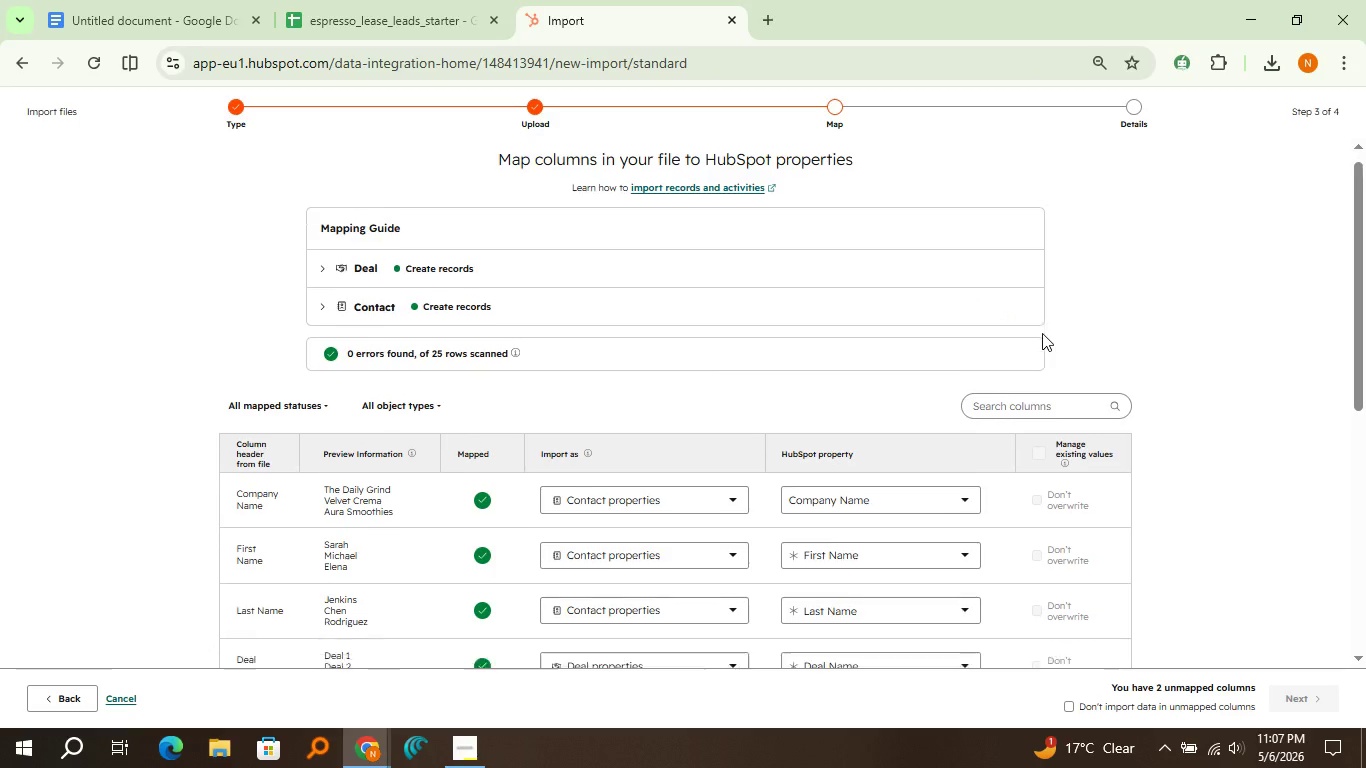 
scroll: coordinate [1042, 333], scroll_direction: down, amount: 3.0
 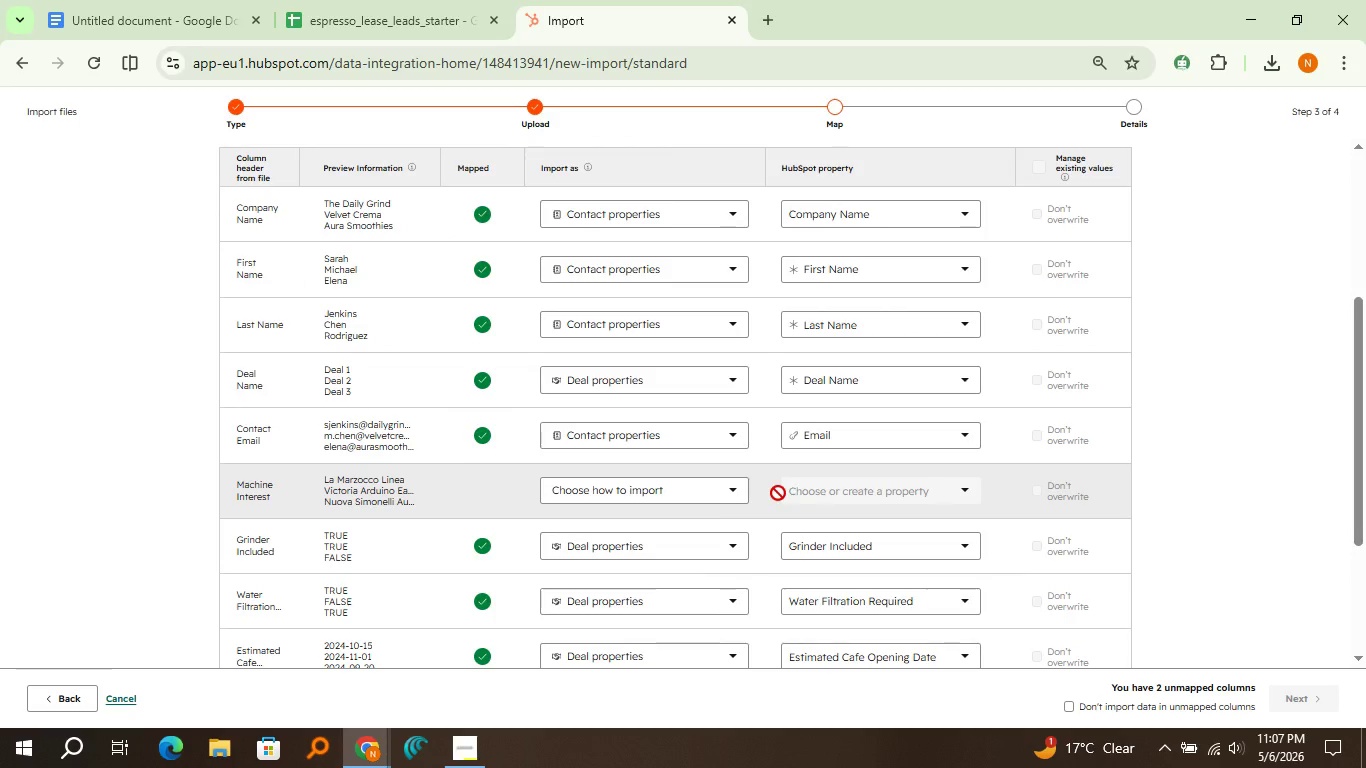 
left_click([683, 493])
 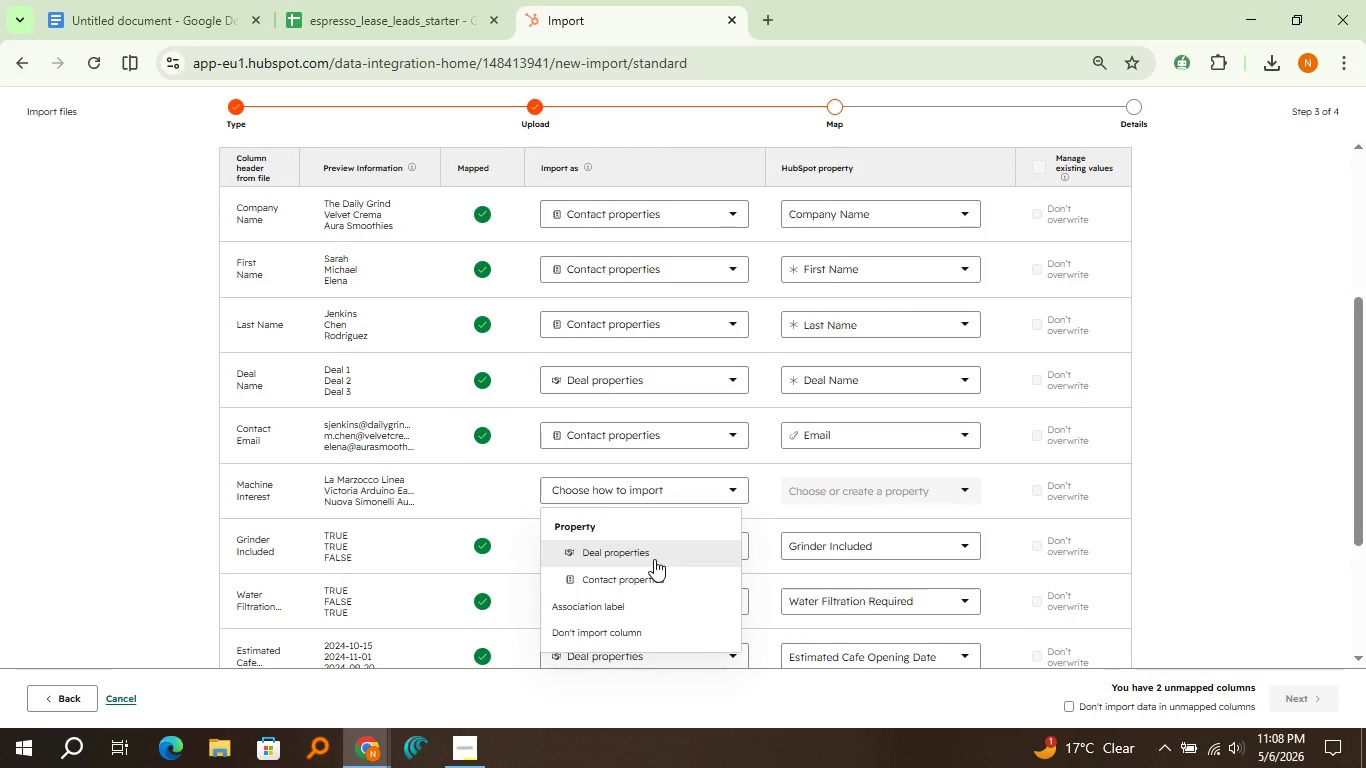 
left_click([654, 559])
 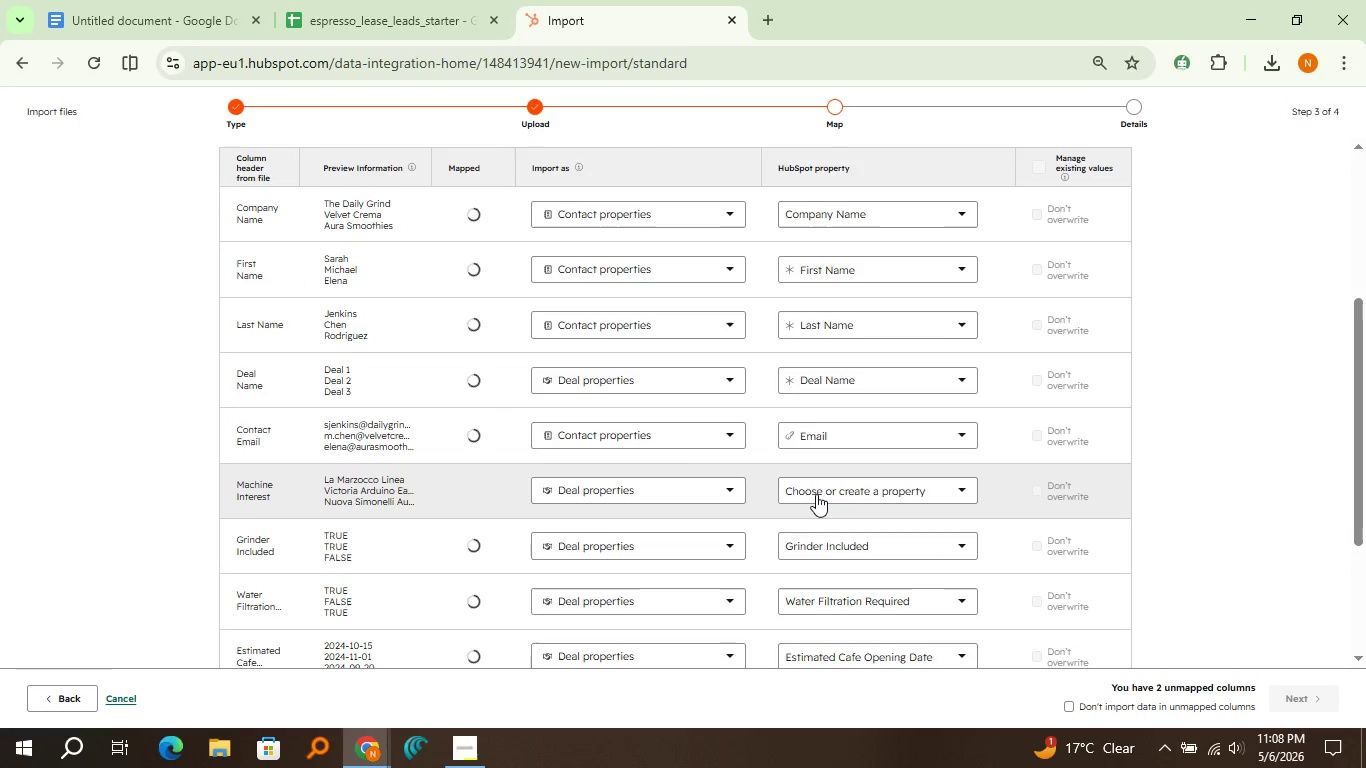 
left_click([816, 494])
 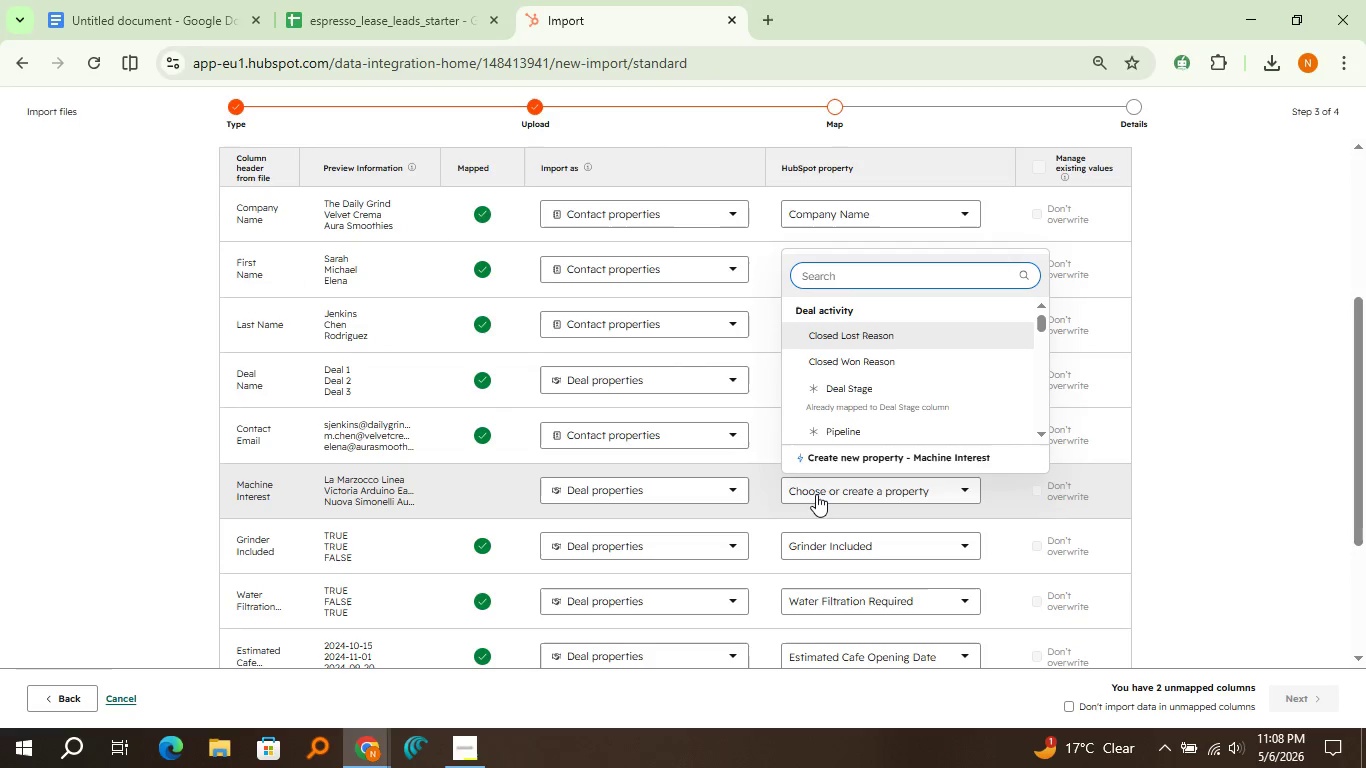 
type(mod)
 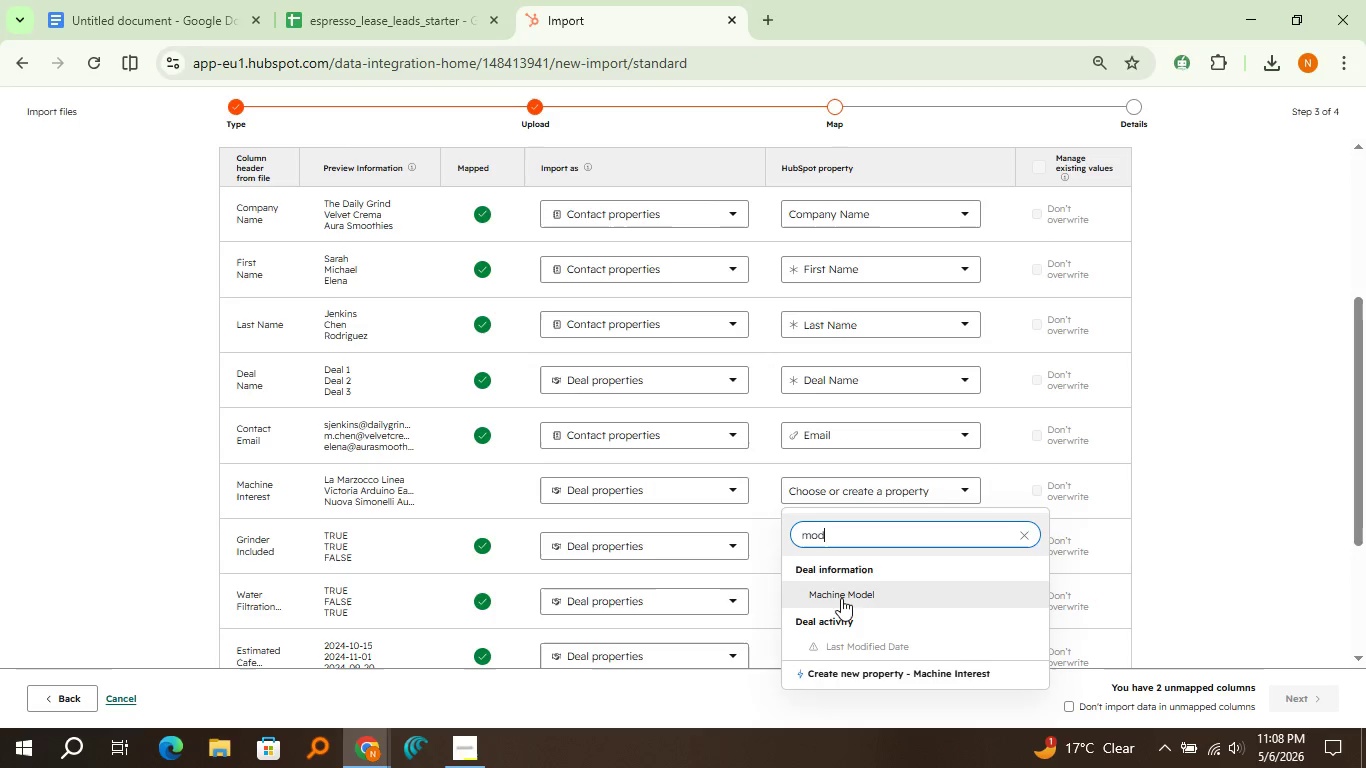 
left_click([841, 598])
 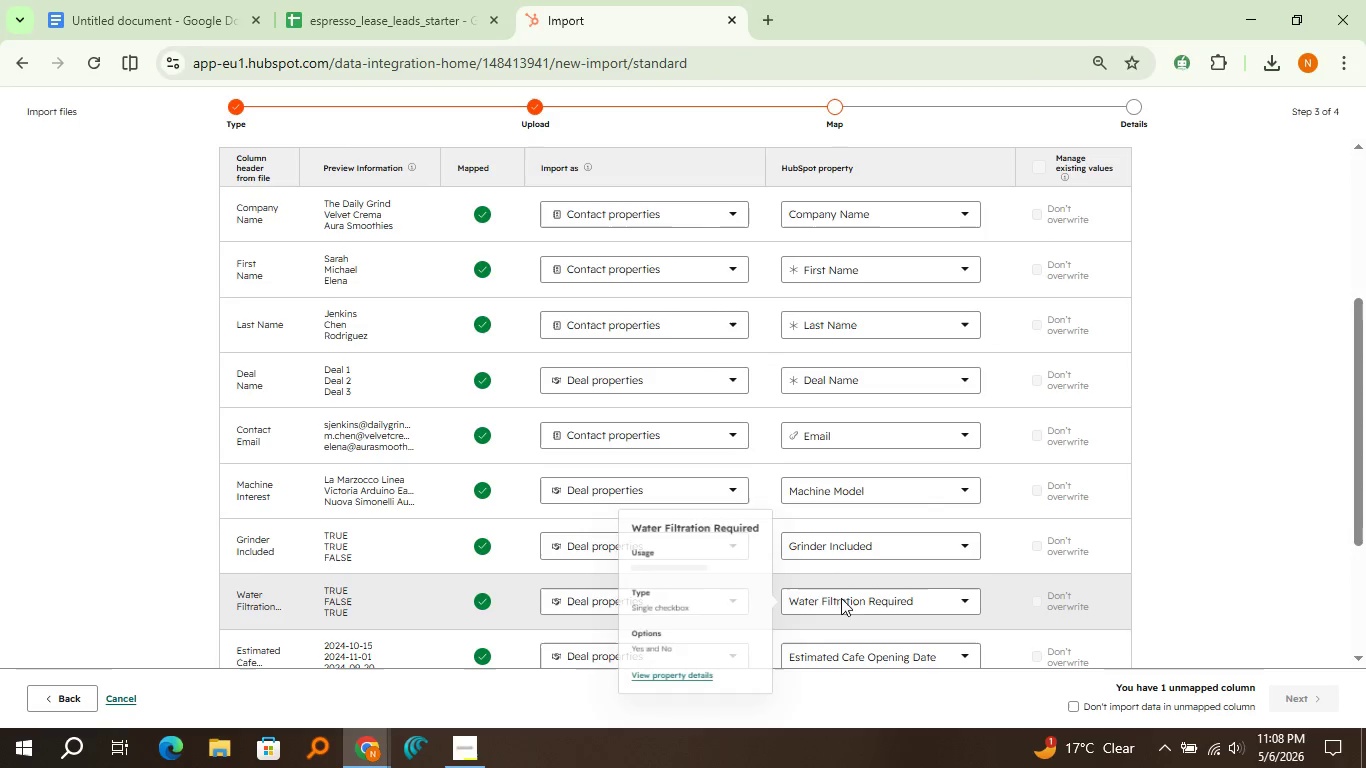 
scroll: coordinate [788, 515], scroll_direction: down, amount: 3.0
 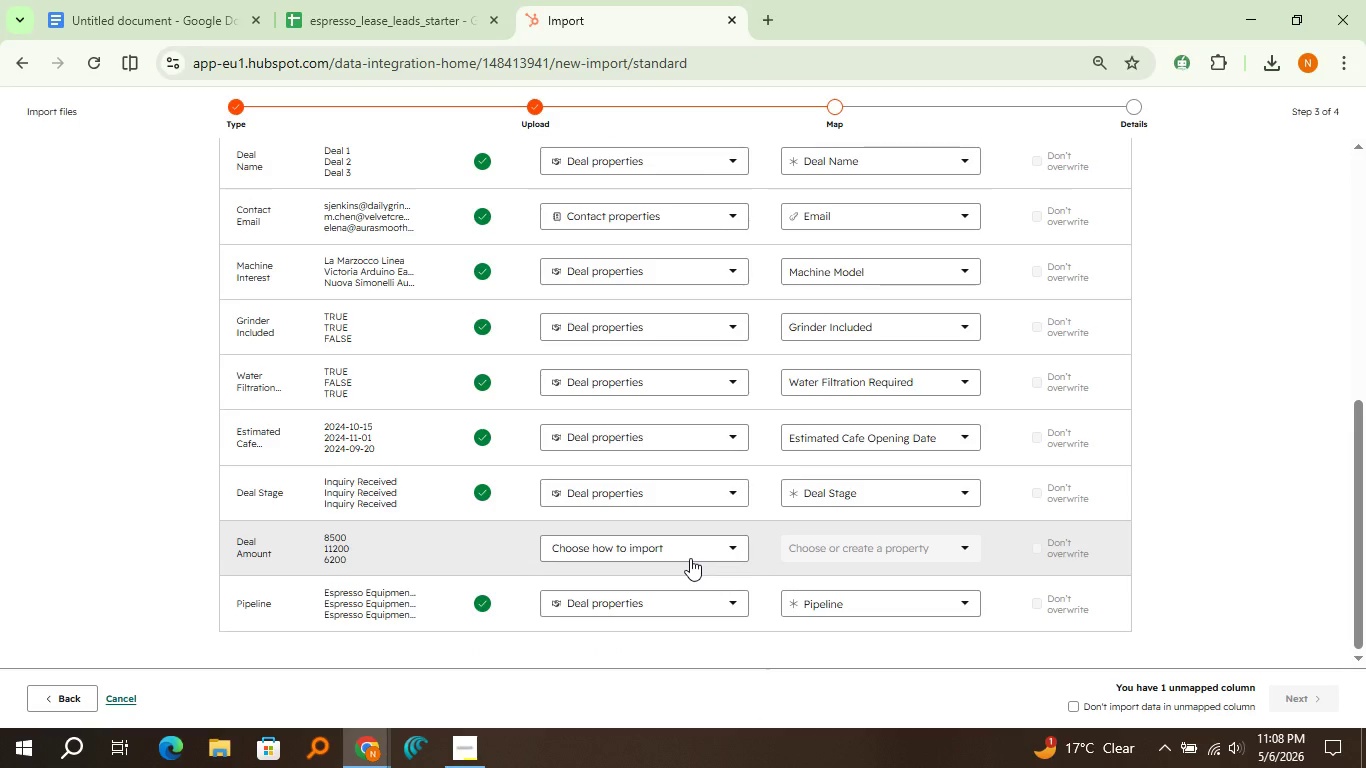 
left_click([690, 558])
 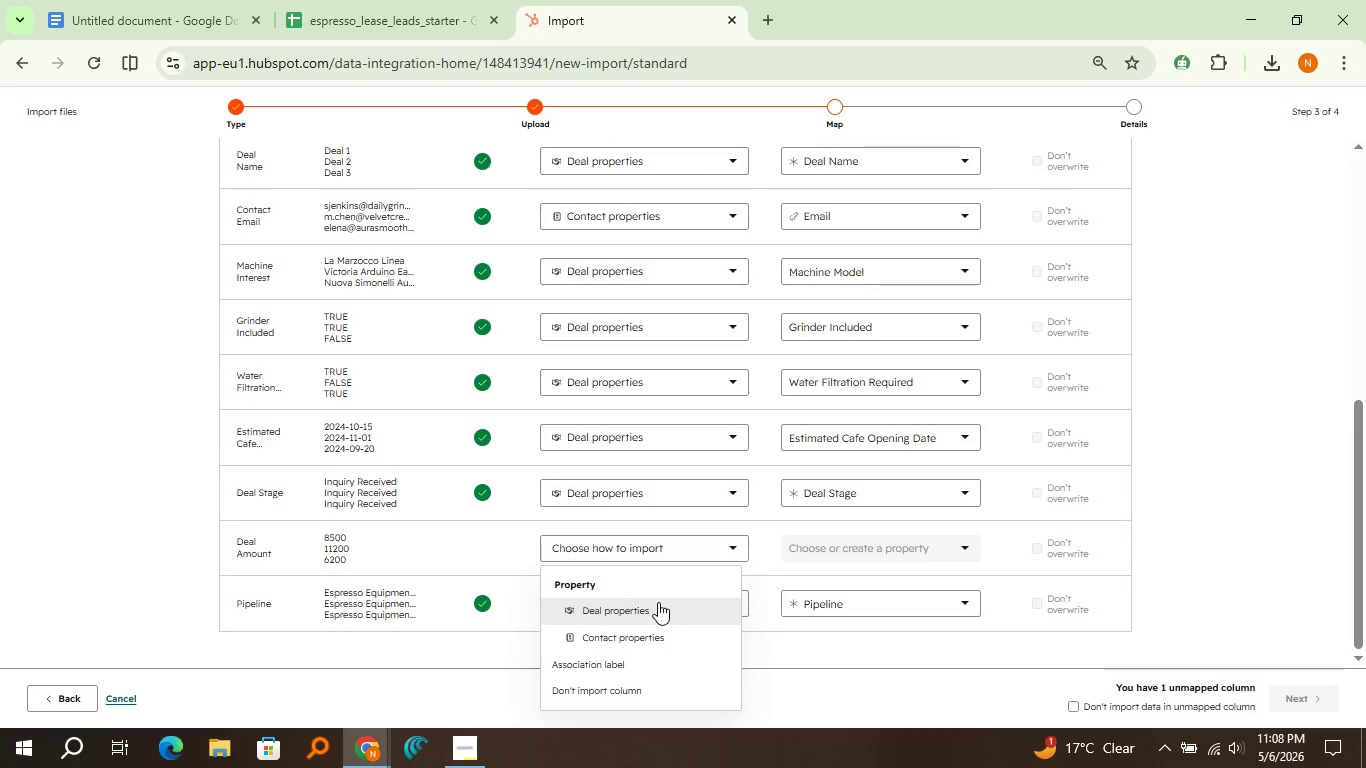 
left_click([658, 602])
 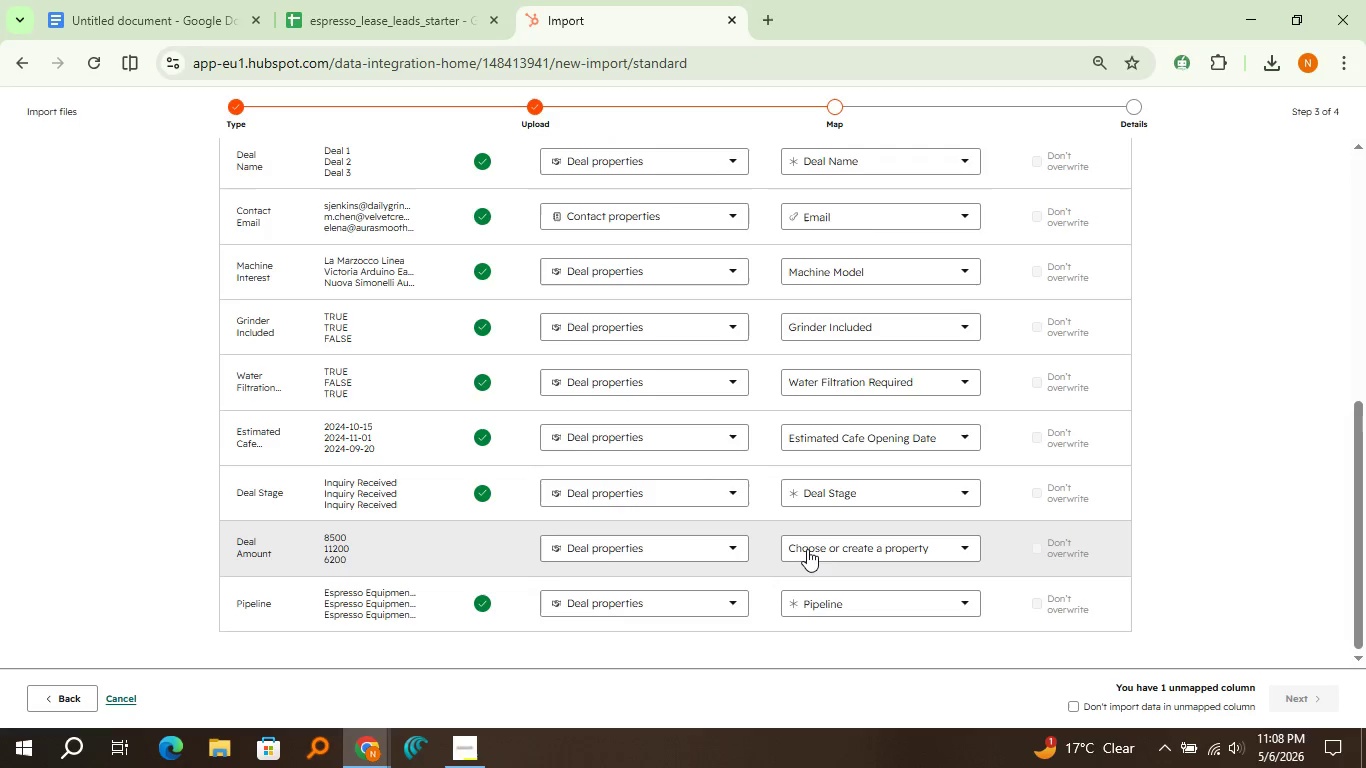 
left_click([807, 549])
 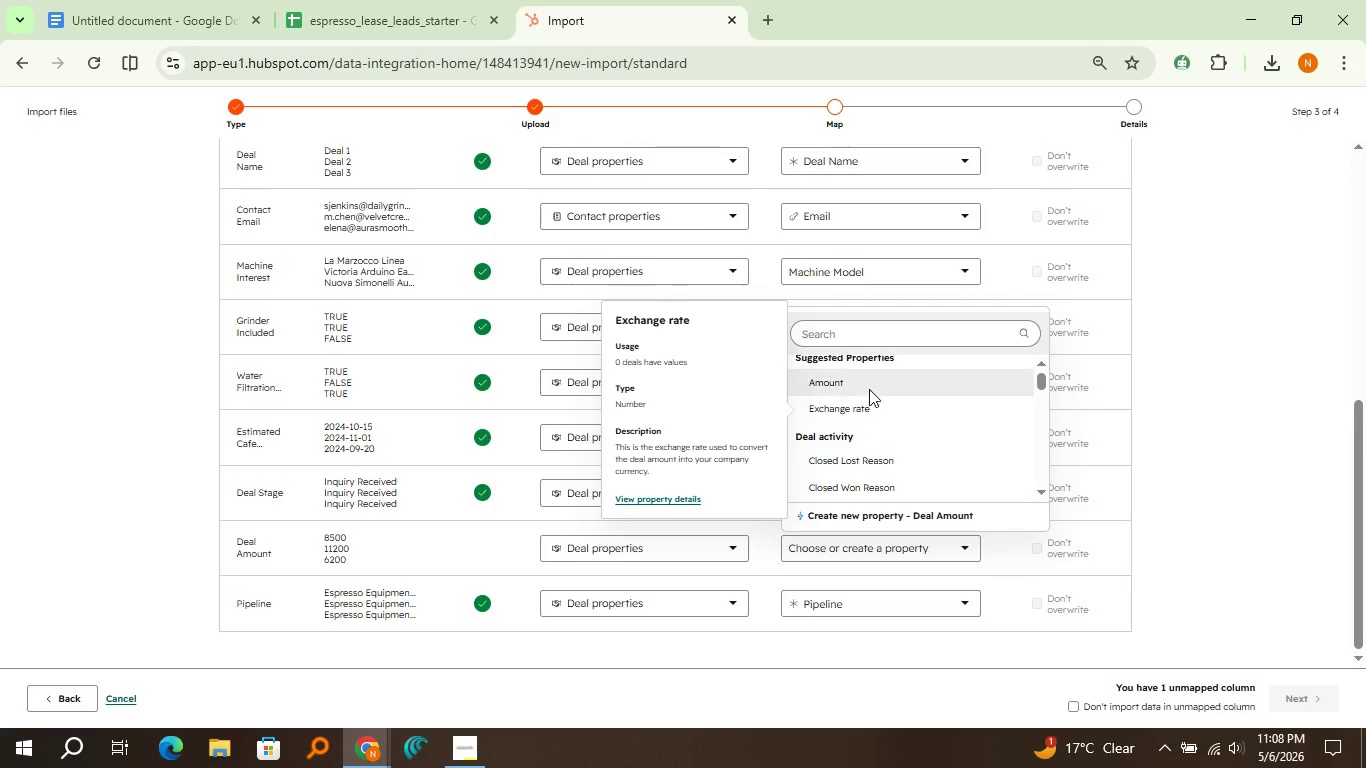 
left_click([869, 385])
 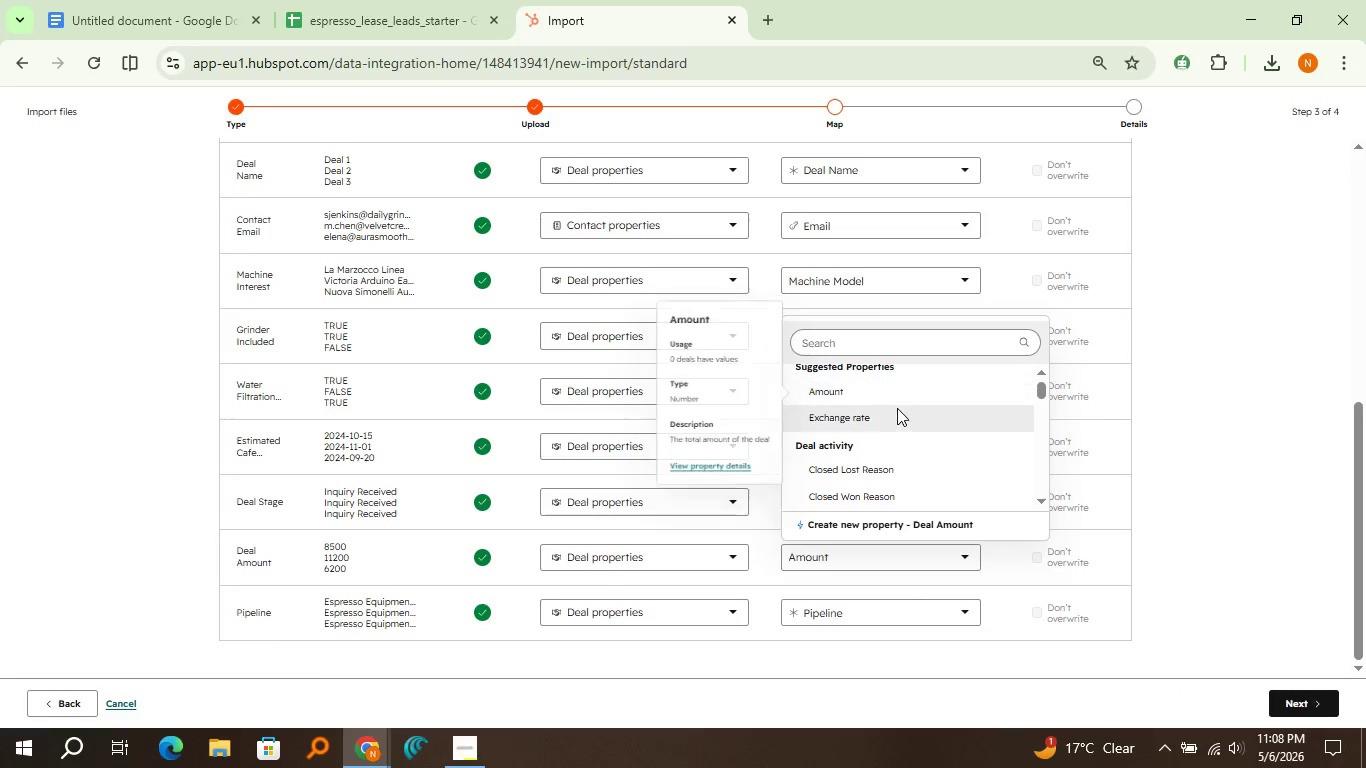 
left_click([897, 400])
 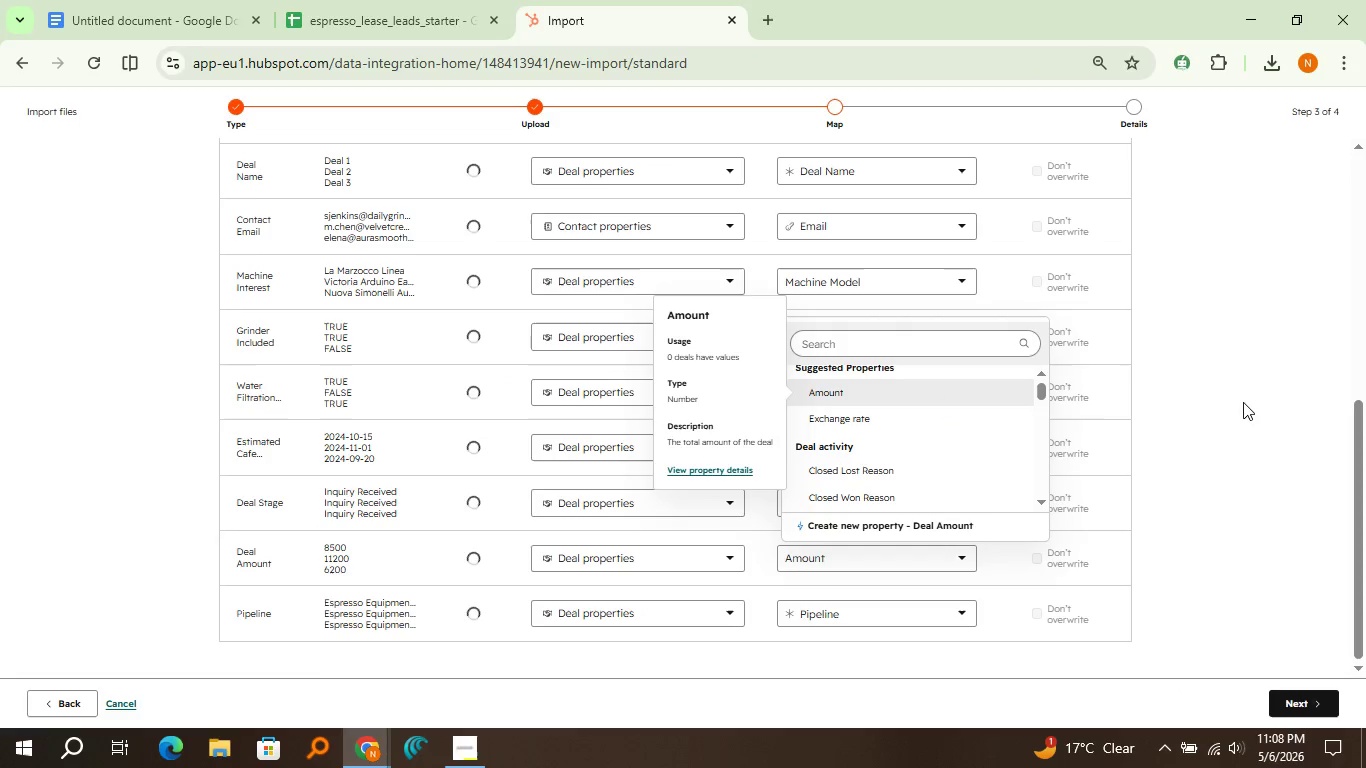 
left_click([1243, 402])
 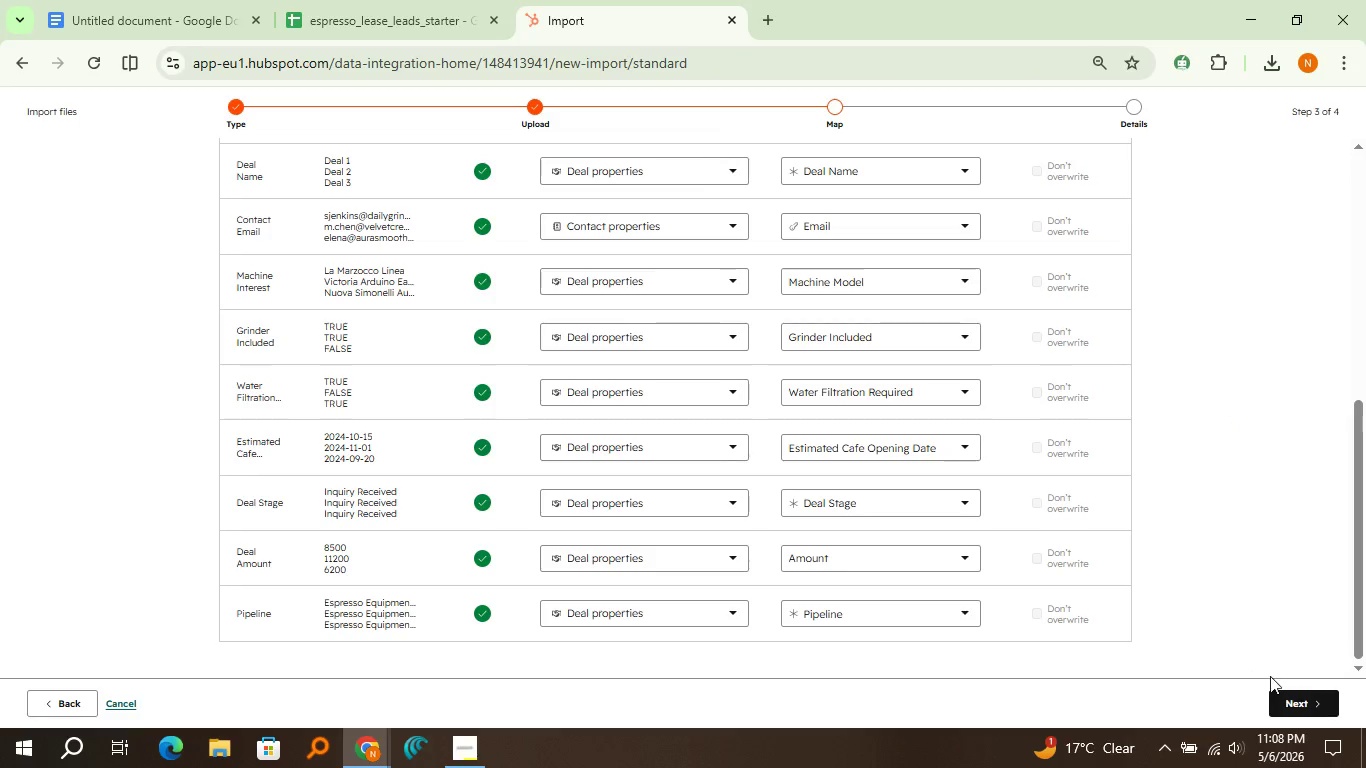 
left_click([1284, 700])
 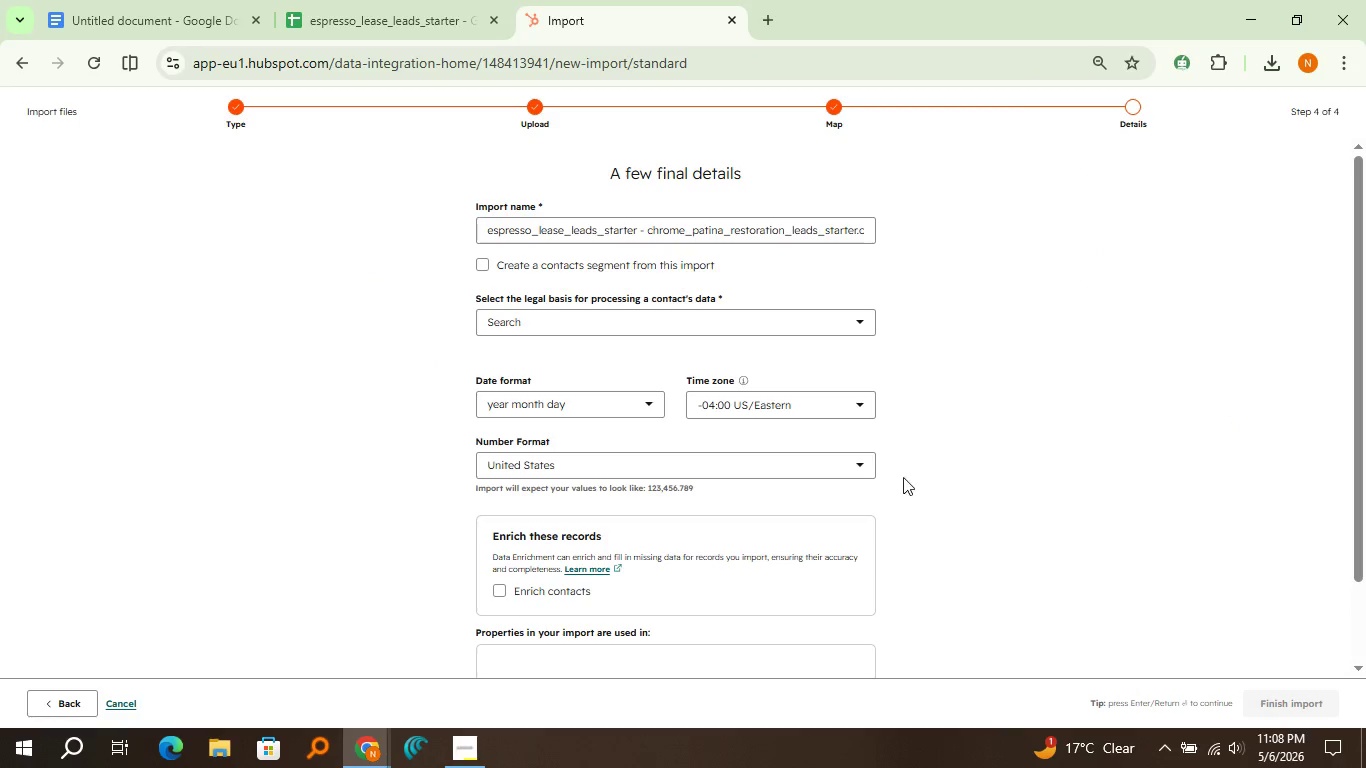 
left_click([810, 331])
 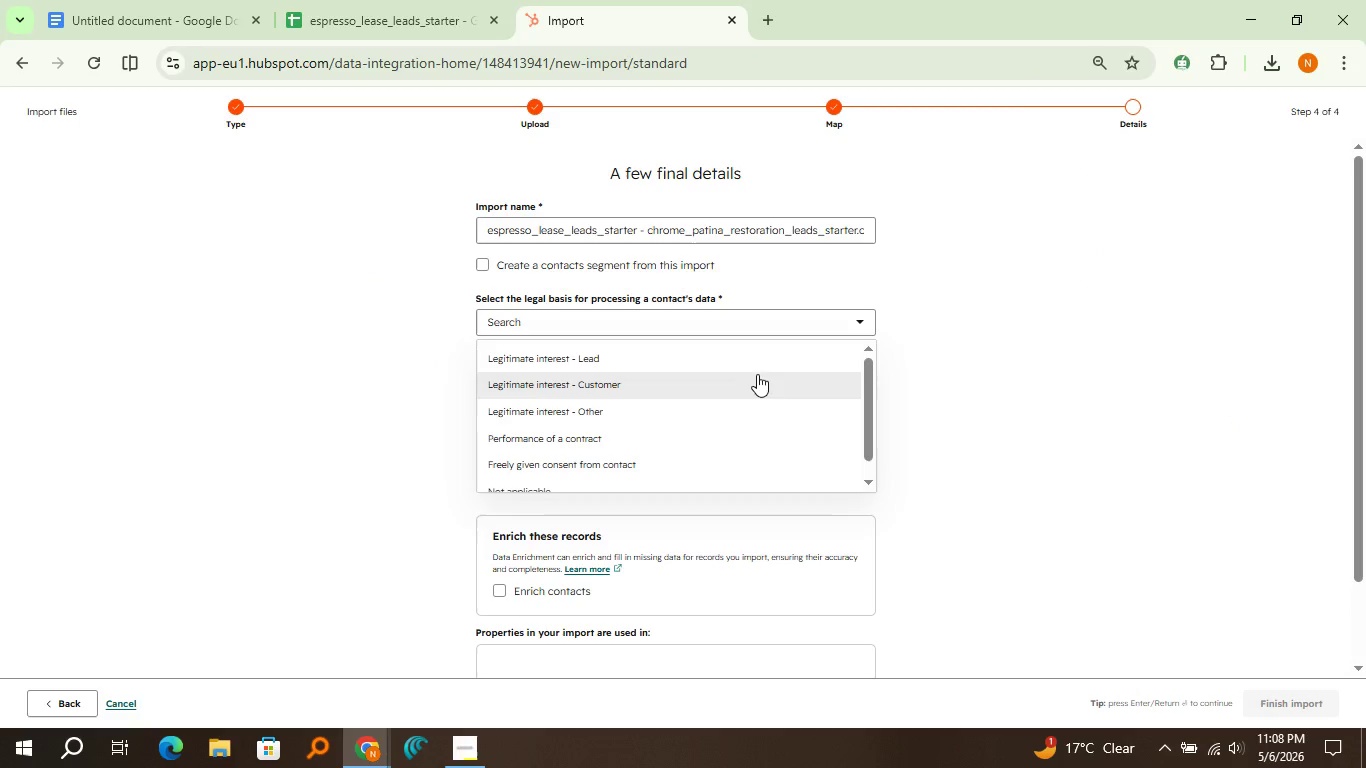 
mouse_move([746, 371])
 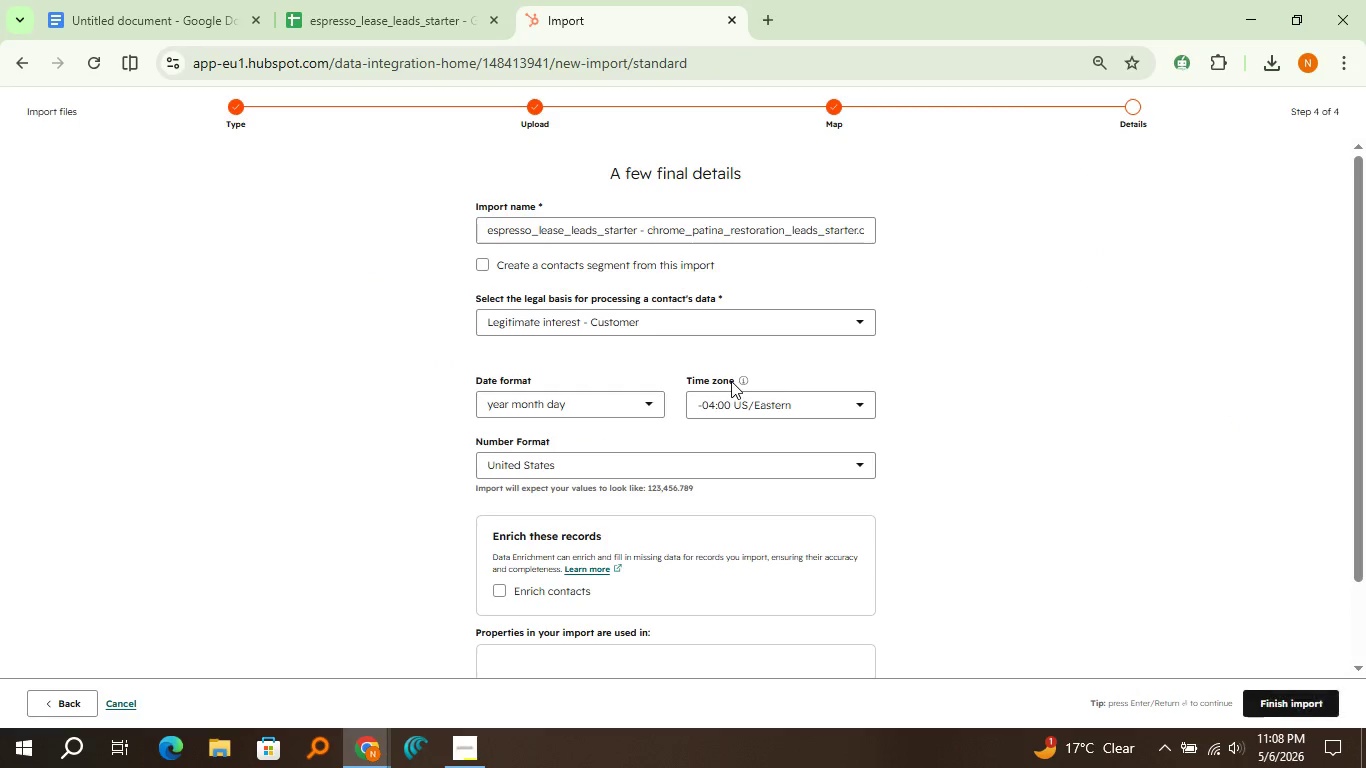 
left_click([731, 381])
 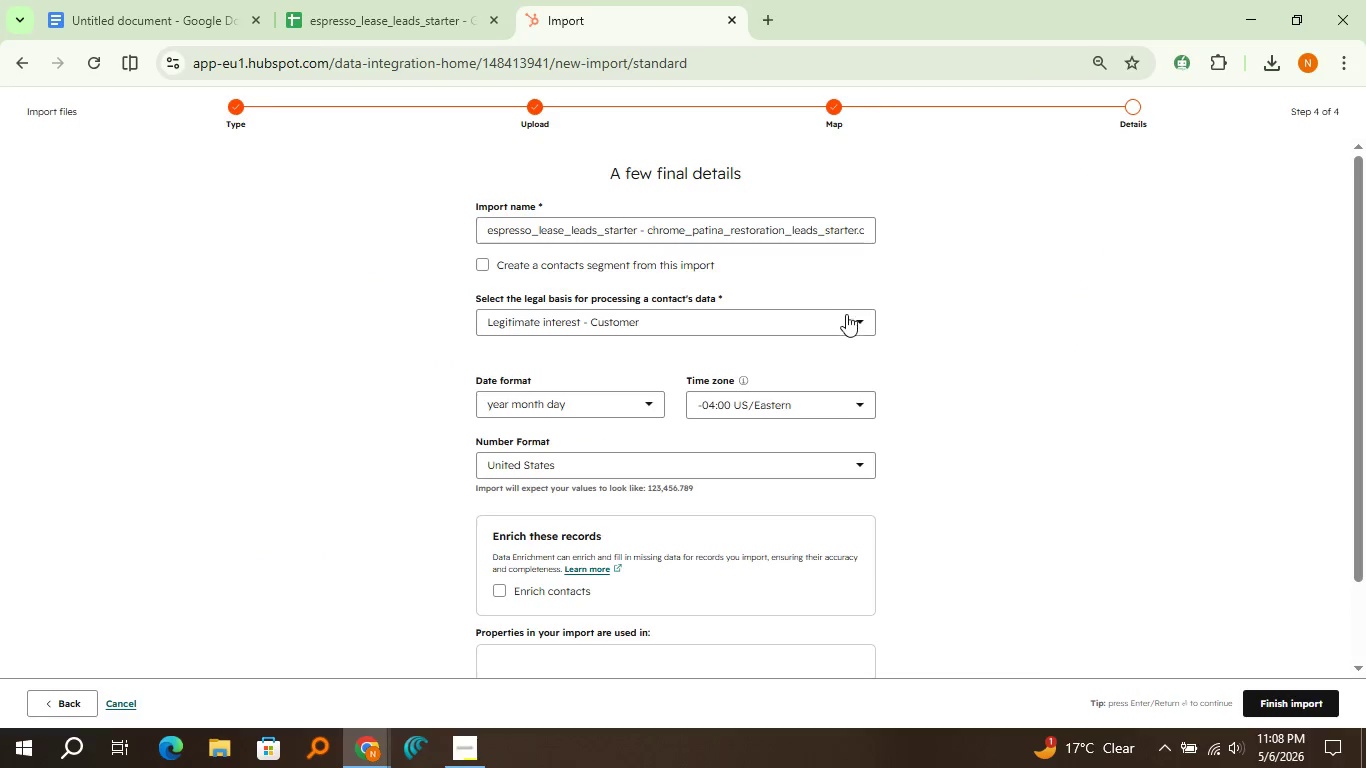 
left_click([846, 314])
 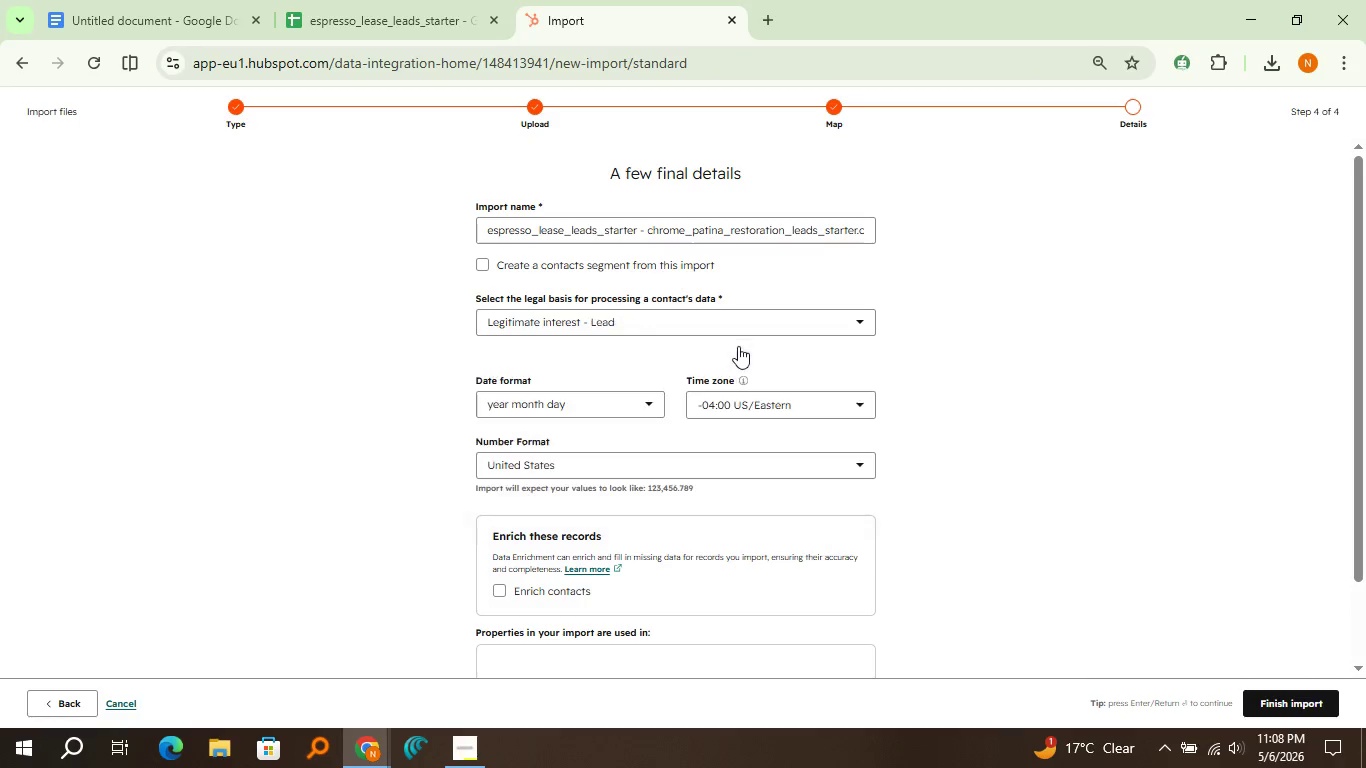 
left_click([738, 346])
 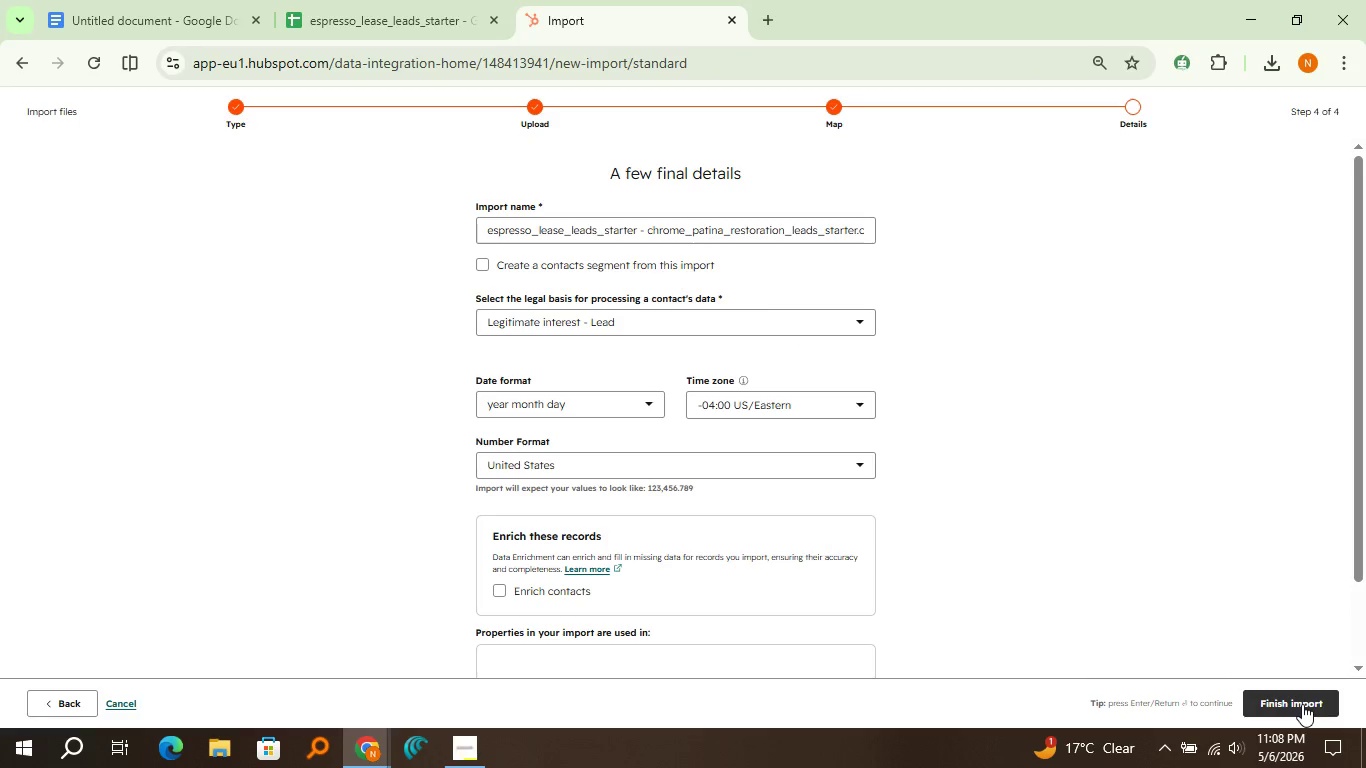 
left_click([1302, 704])
 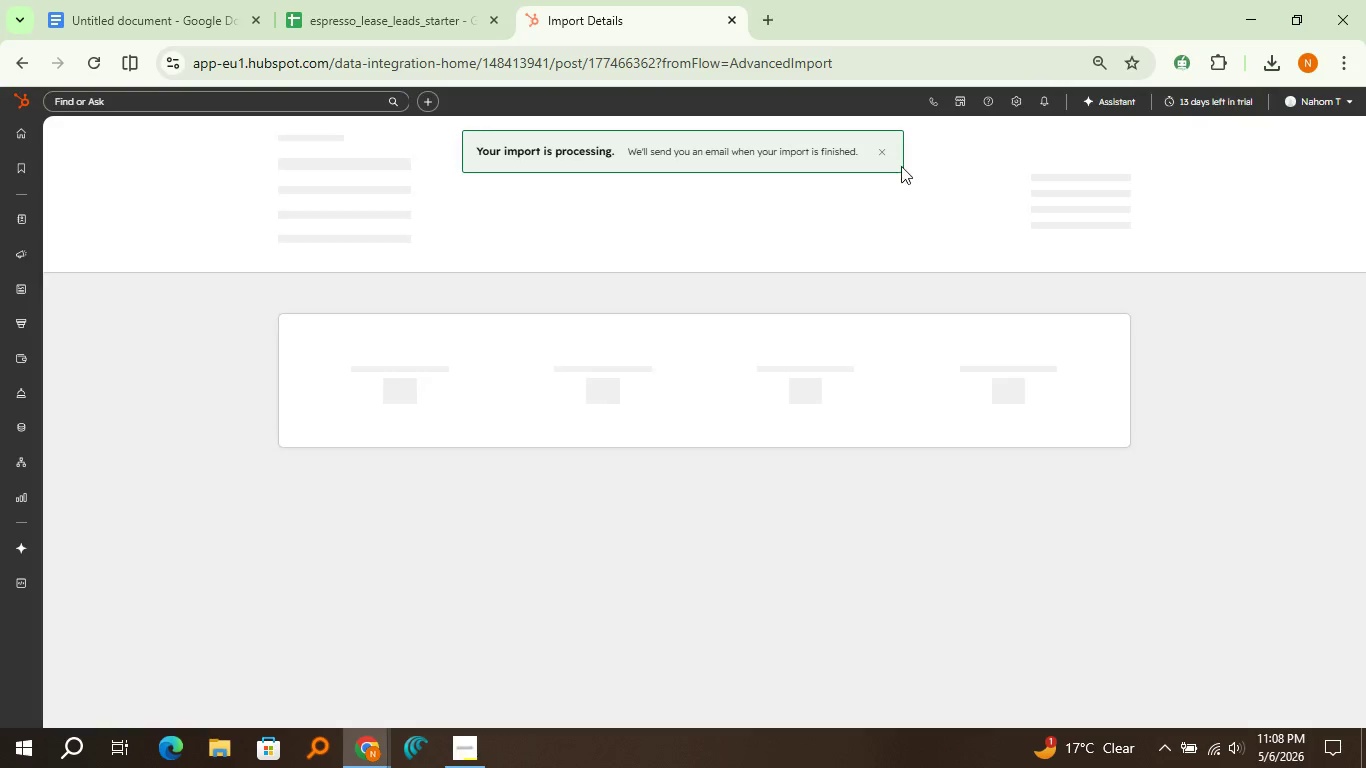 
left_click([888, 151])
 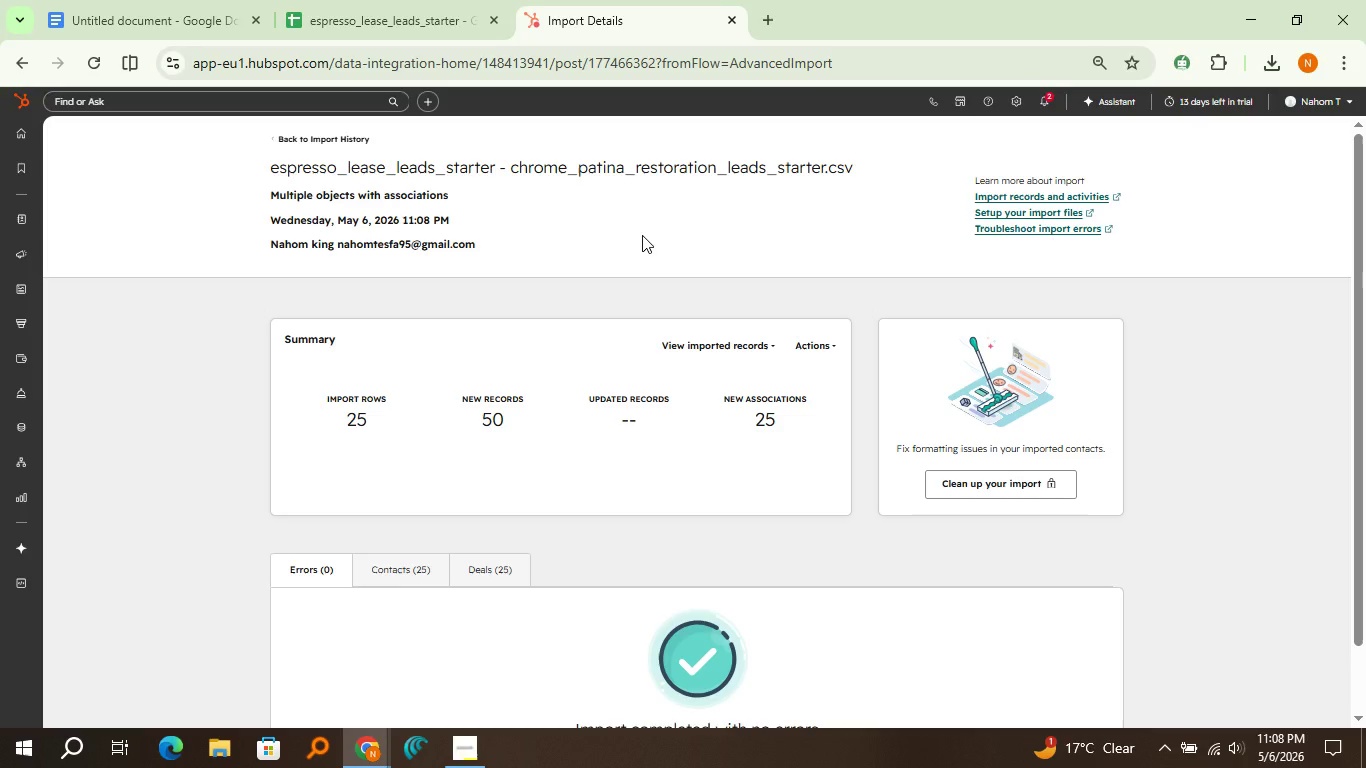 
wait(17.26)
 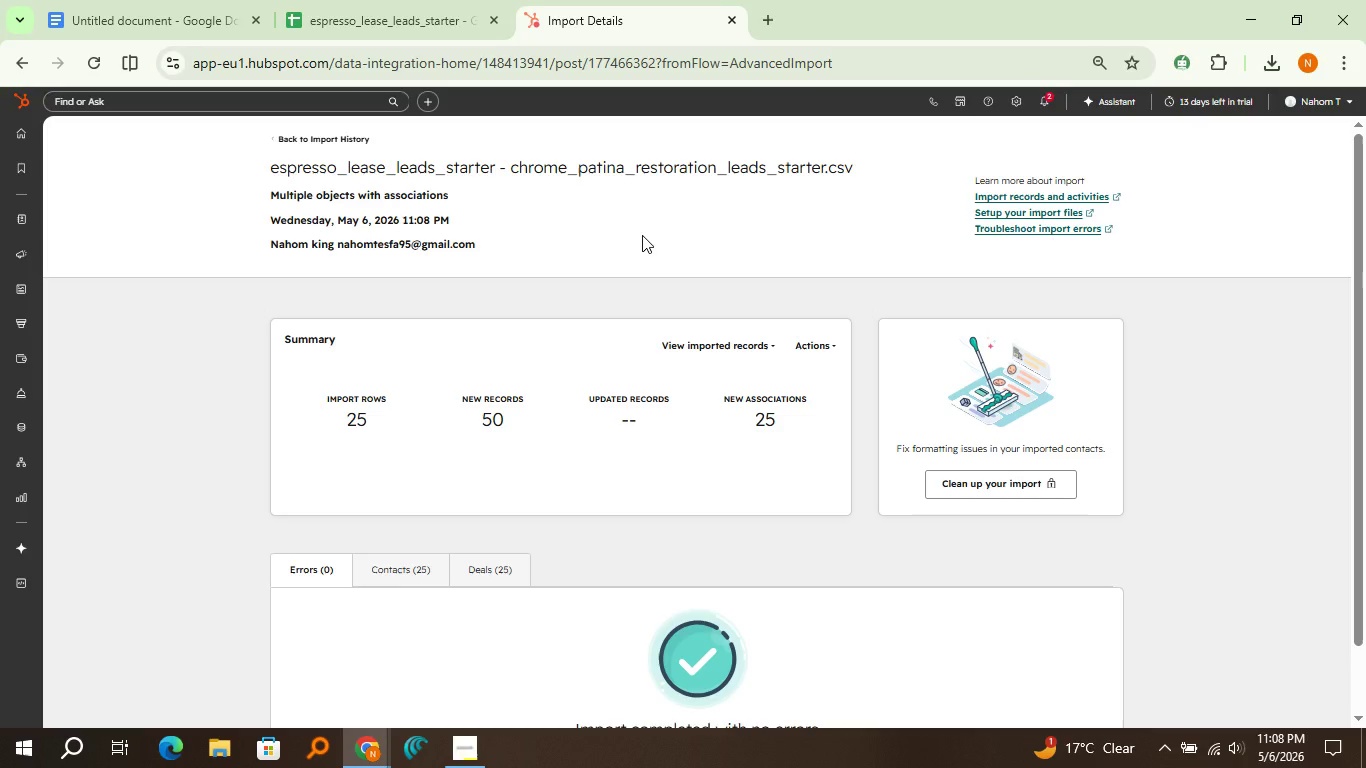 
left_click([9, 130])
 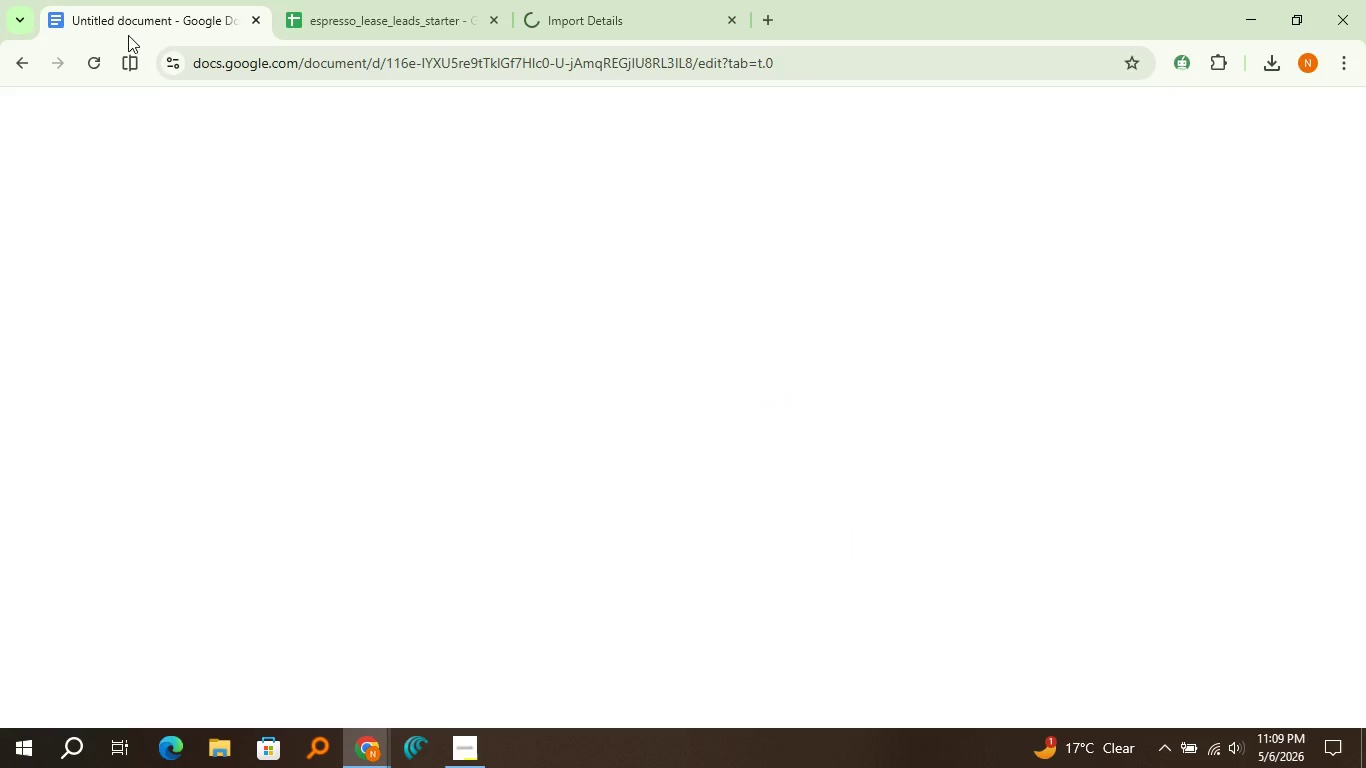 
double_click([128, 35])
 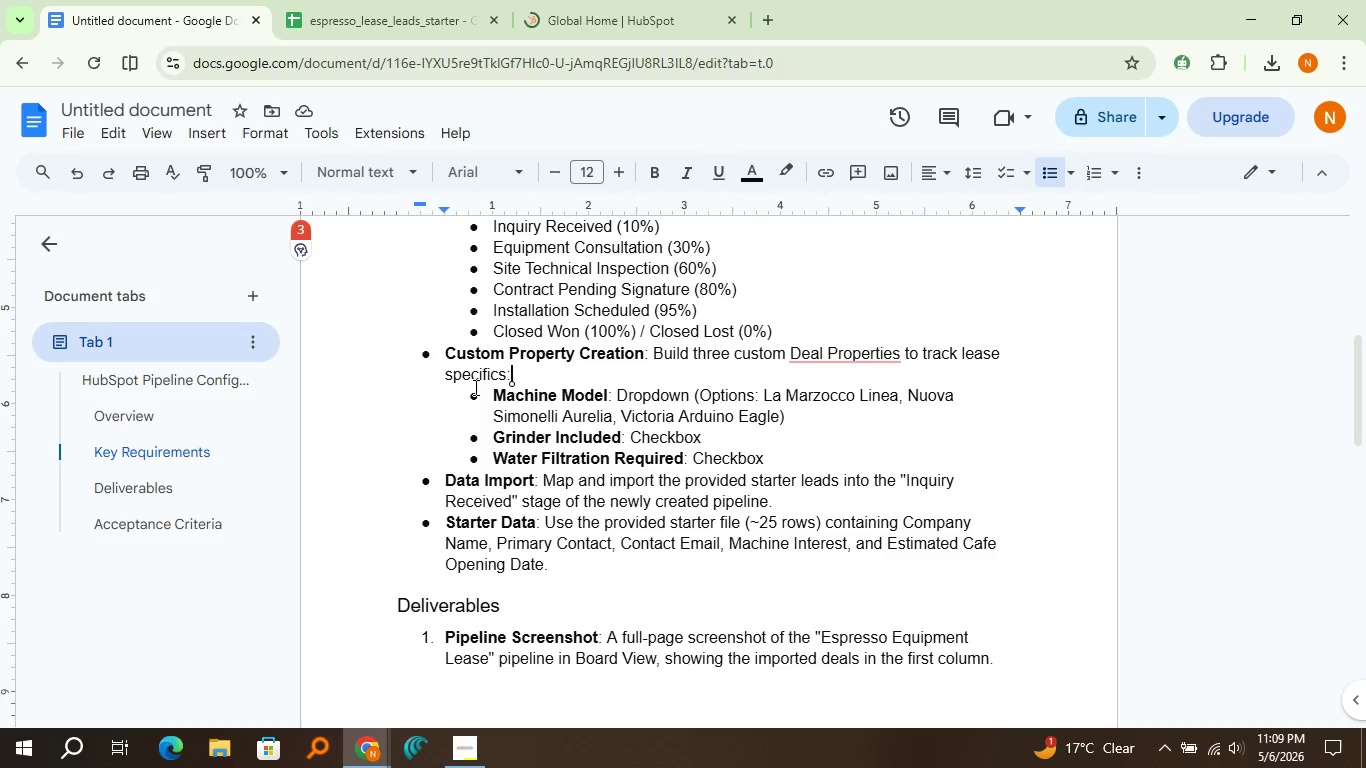 
scroll: coordinate [473, 387], scroll_direction: down, amount: 2.0
 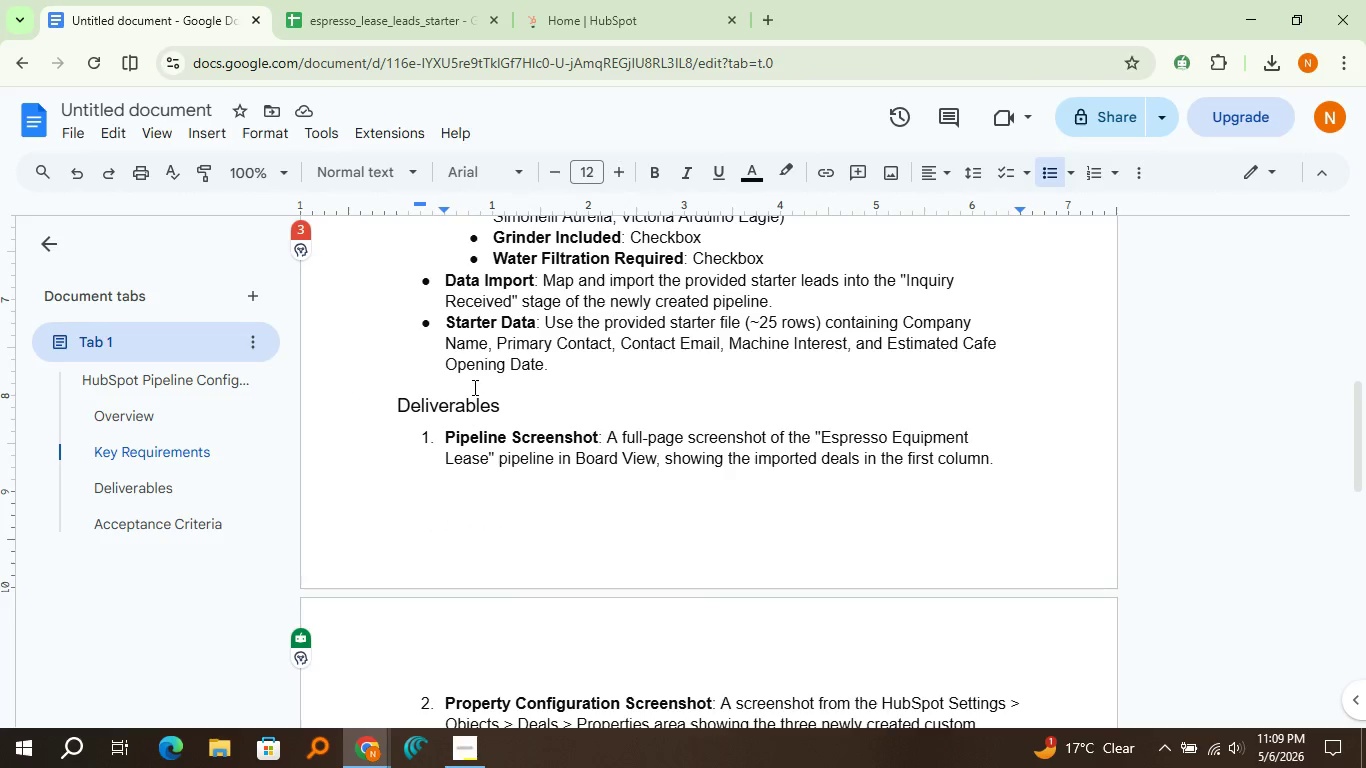 
left_click([566, 27])
 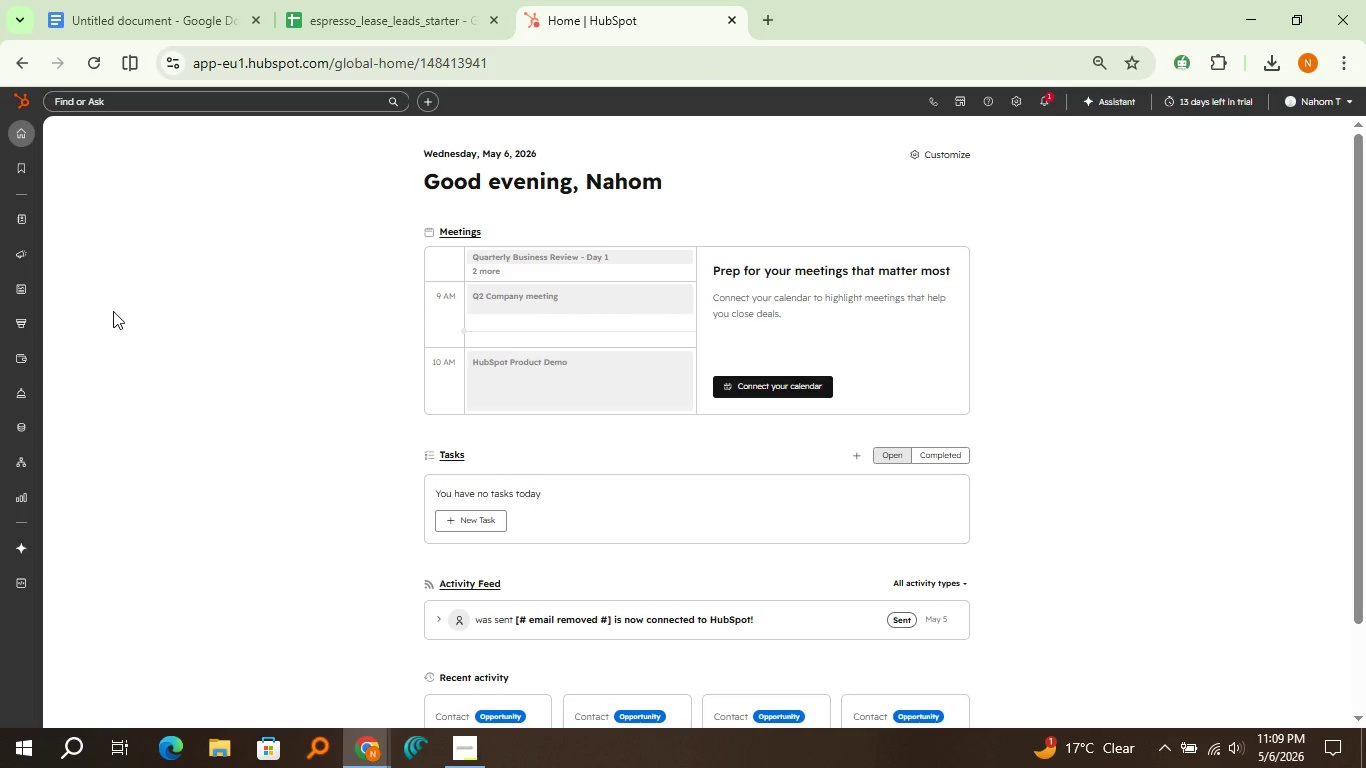 
wait(13.33)
 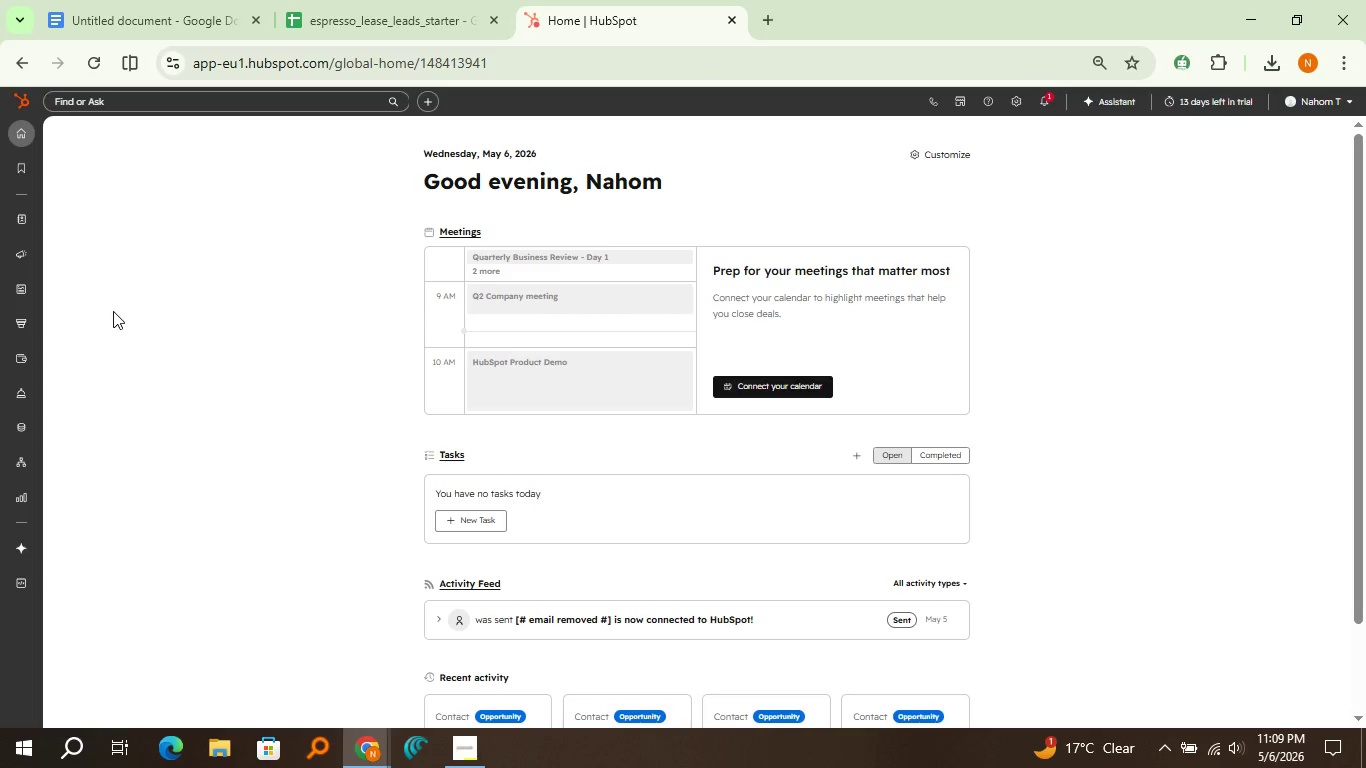 
left_click([1042, 107])
 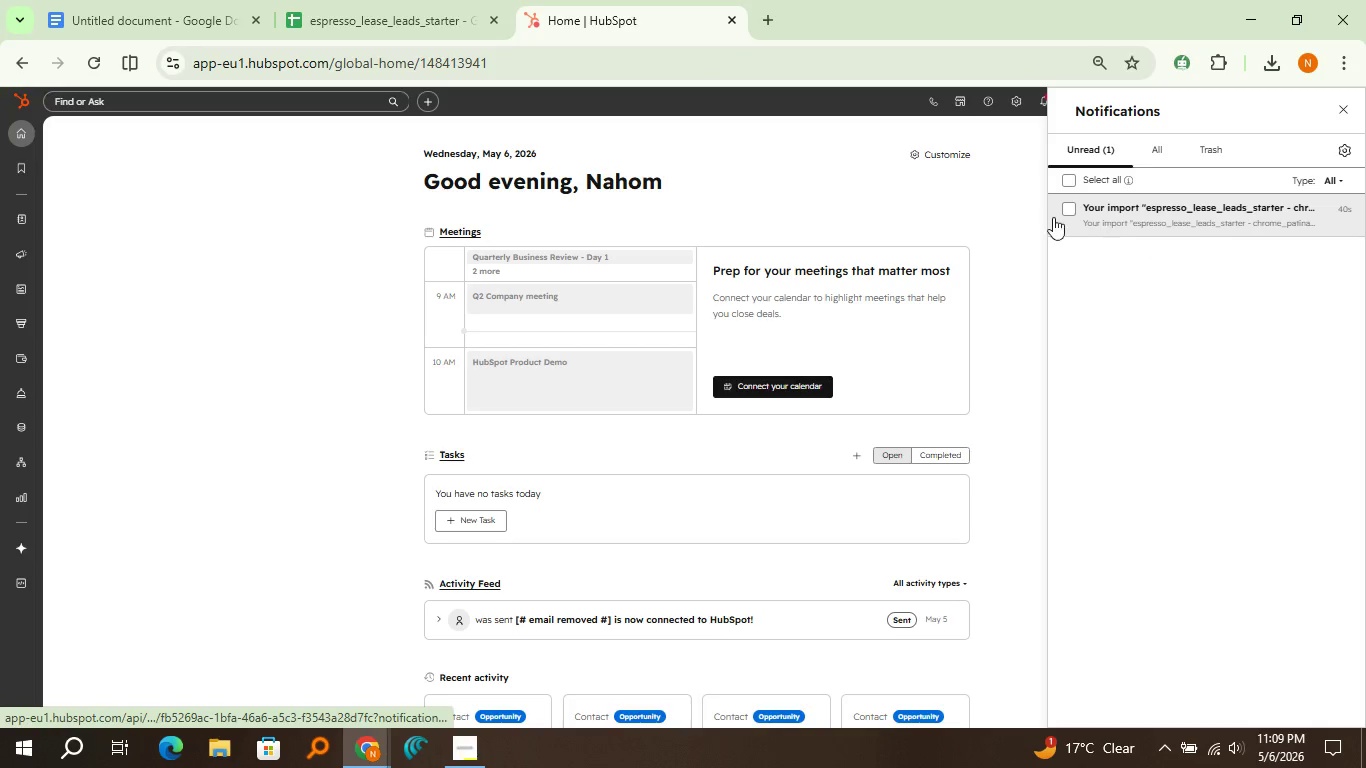 
left_click([1068, 213])
 